 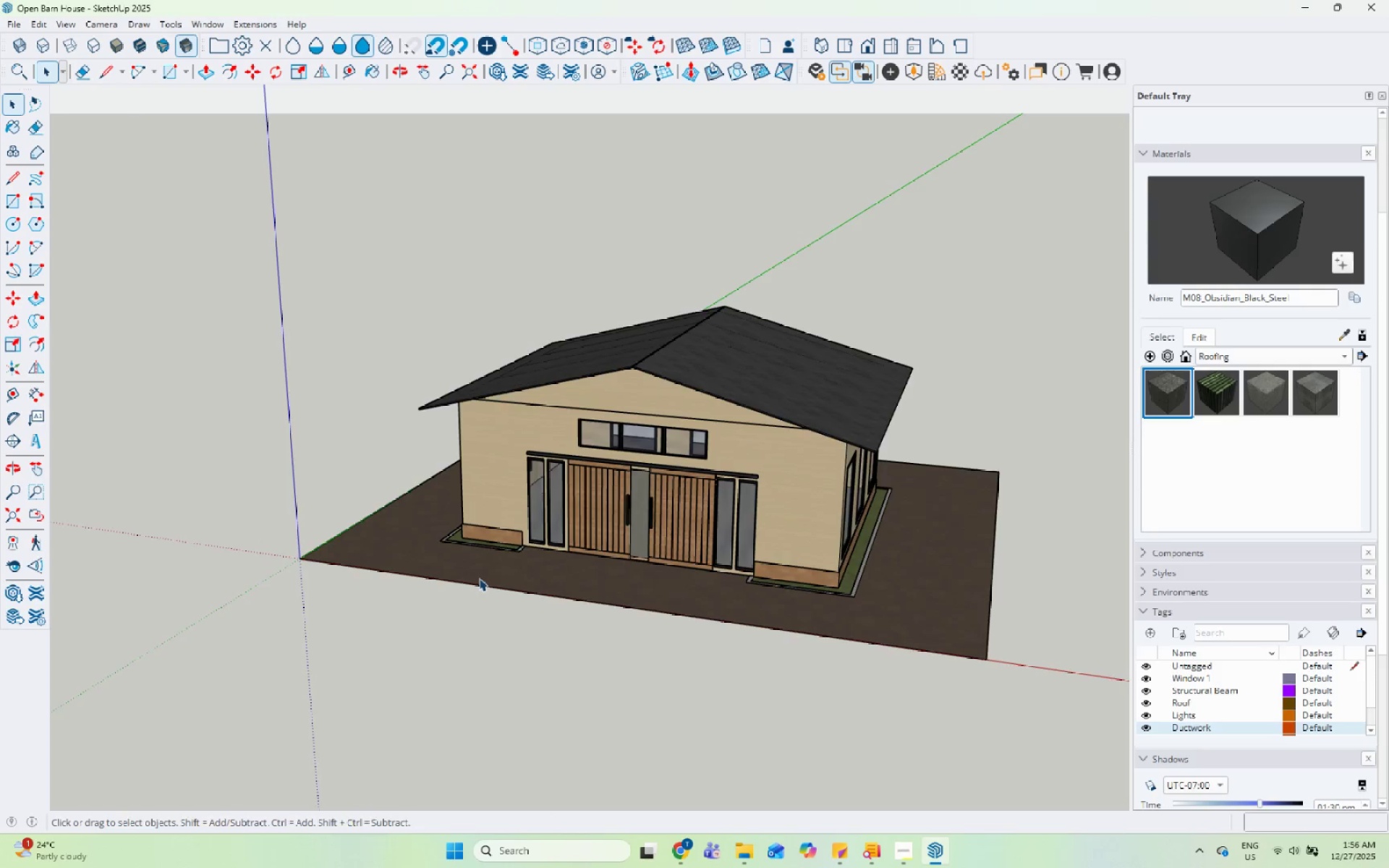 
scroll: coordinate [825, 436], scroll_direction: up, amount: 6.0
 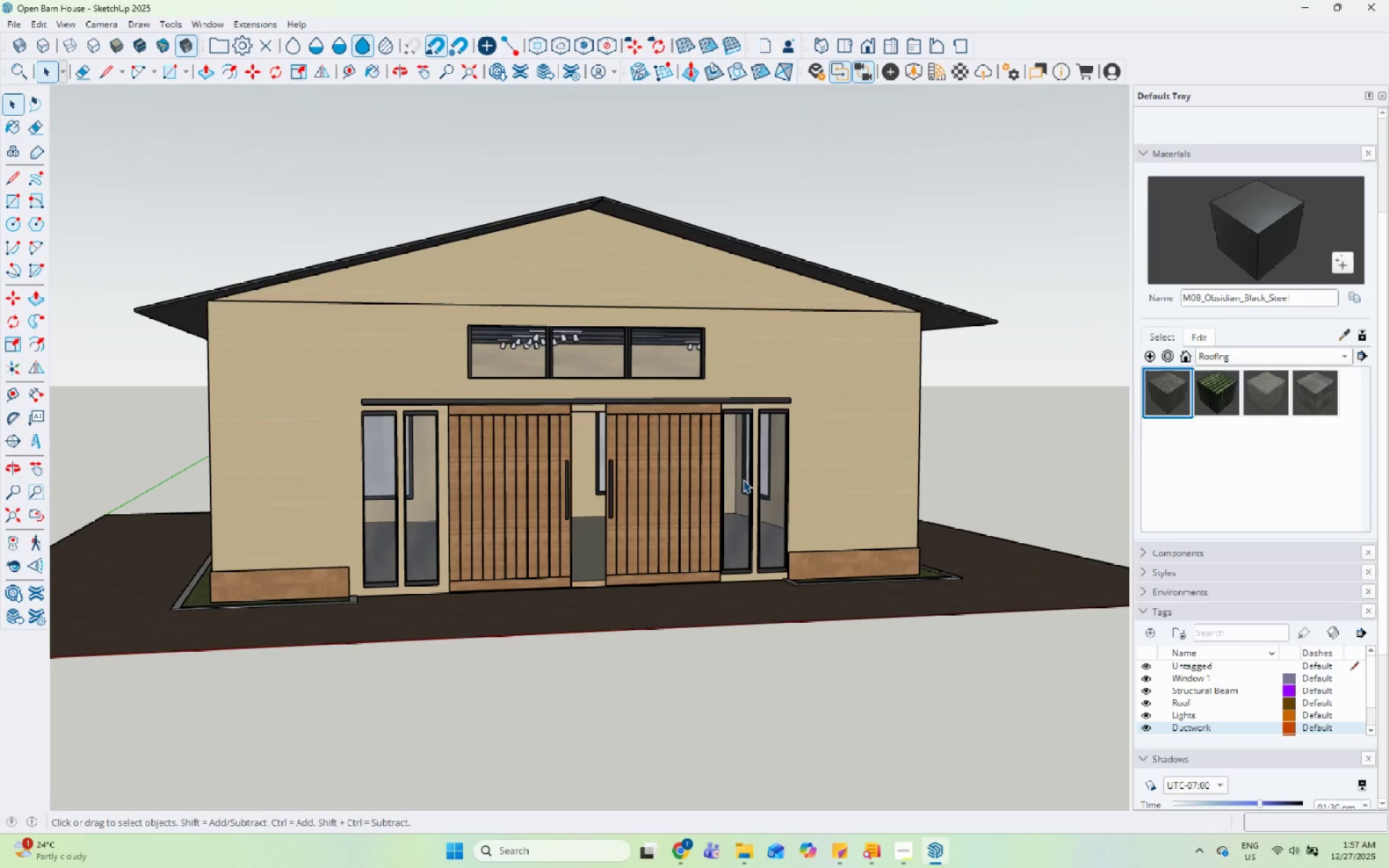 
wait(32.37)
 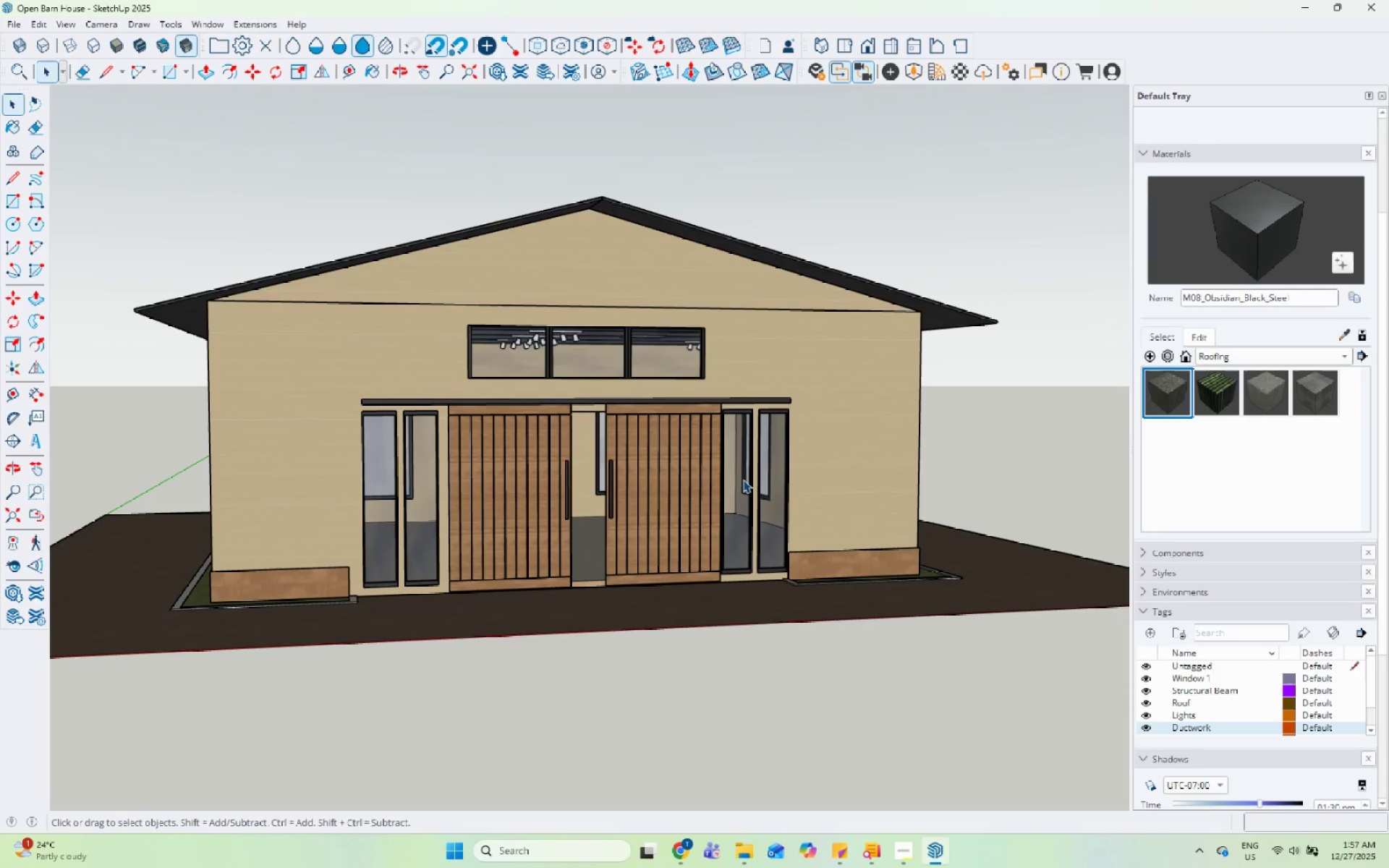 
scroll: coordinate [501, 603], scroll_direction: down, amount: 6.0
 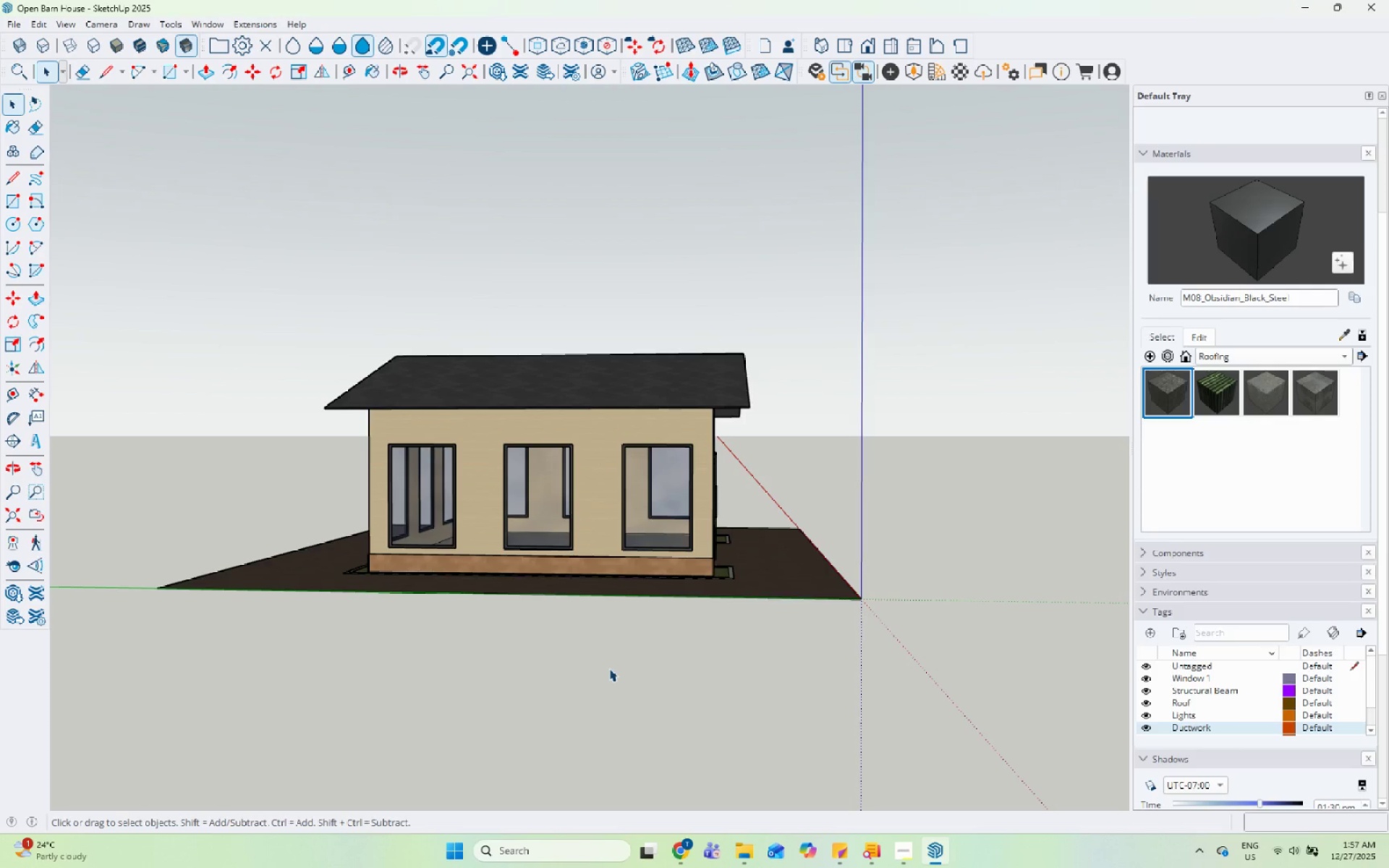 
wait(20.2)
 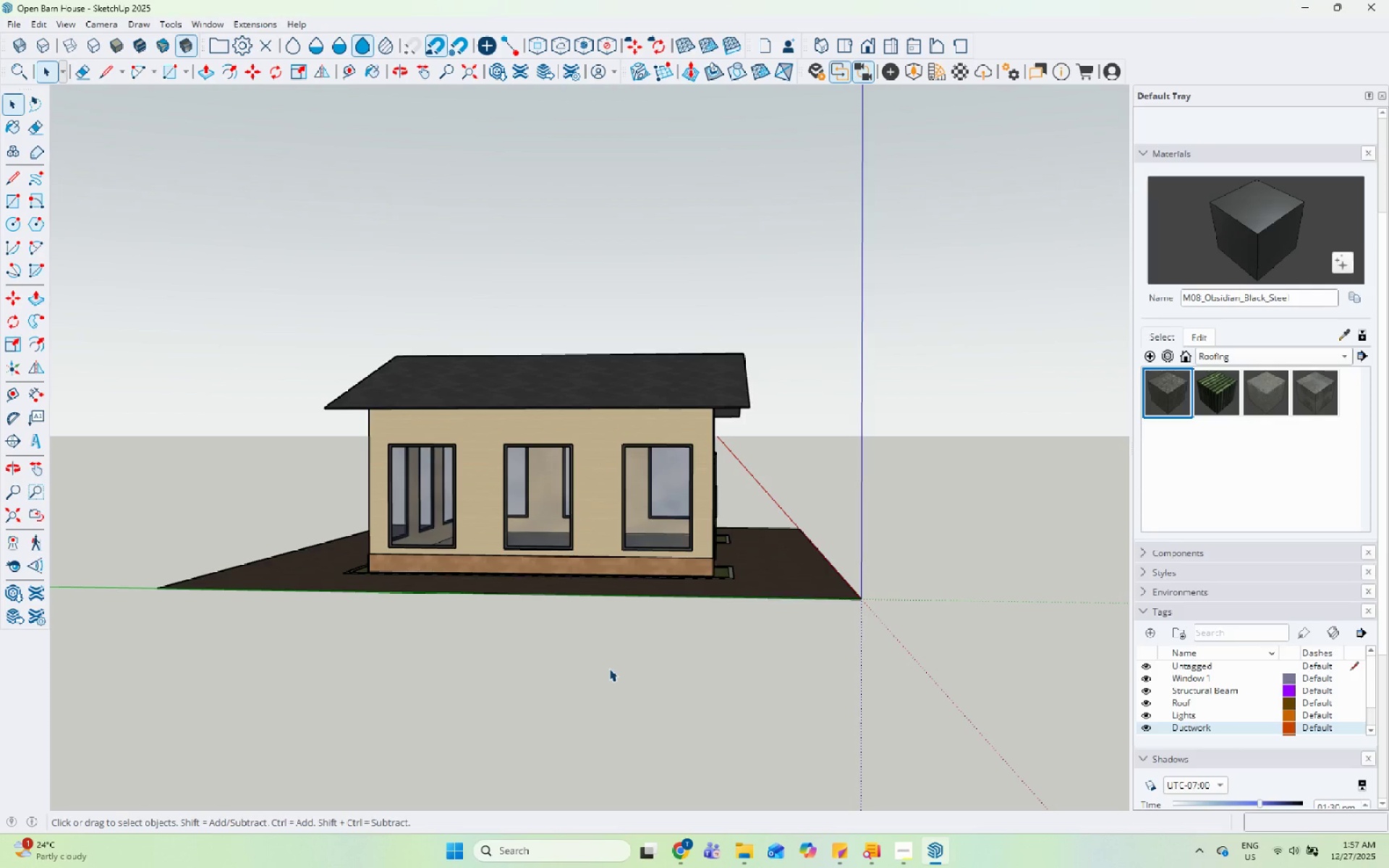 
scroll: coordinate [676, 551], scroll_direction: up, amount: 5.0
 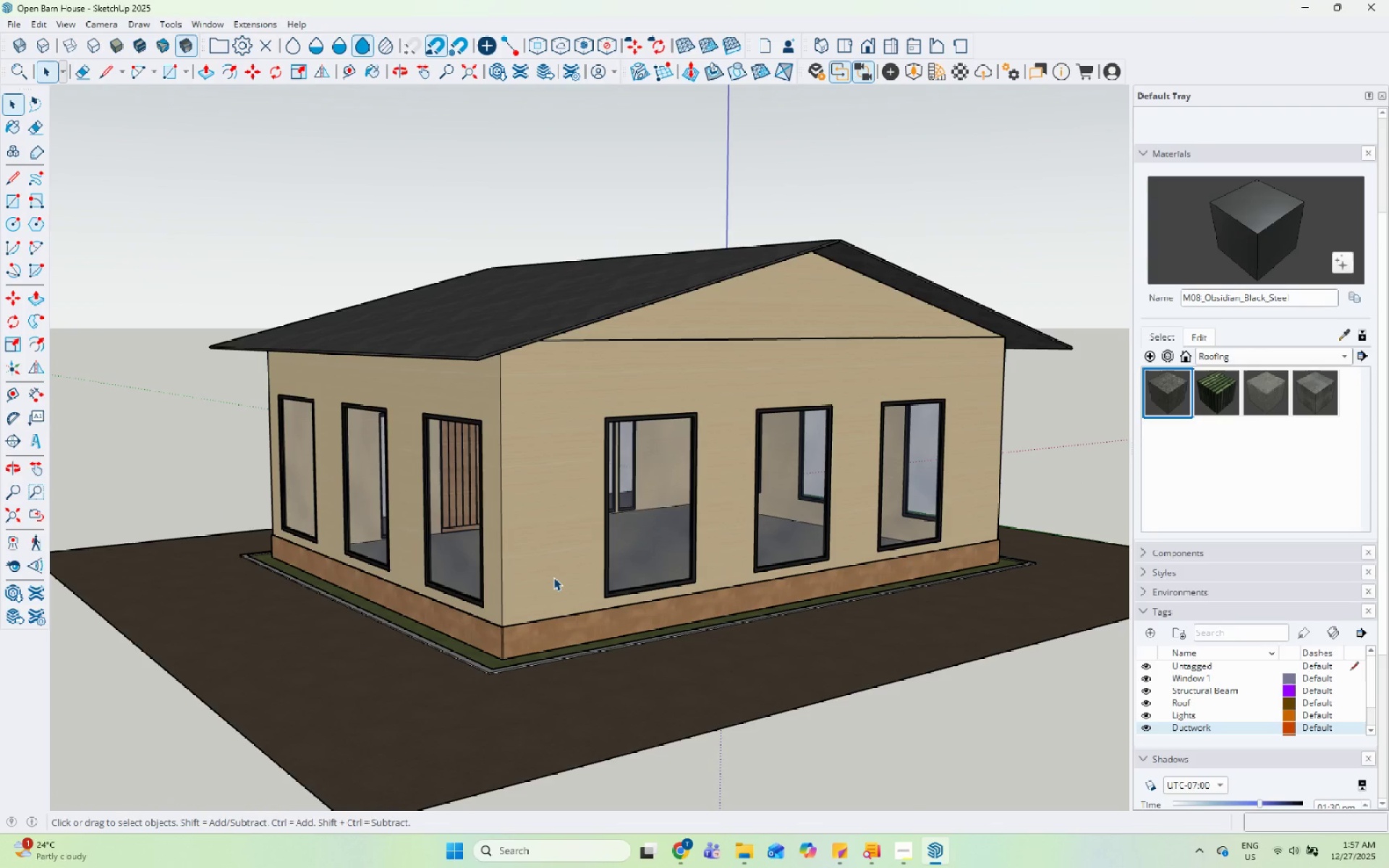 
wait(5.2)
 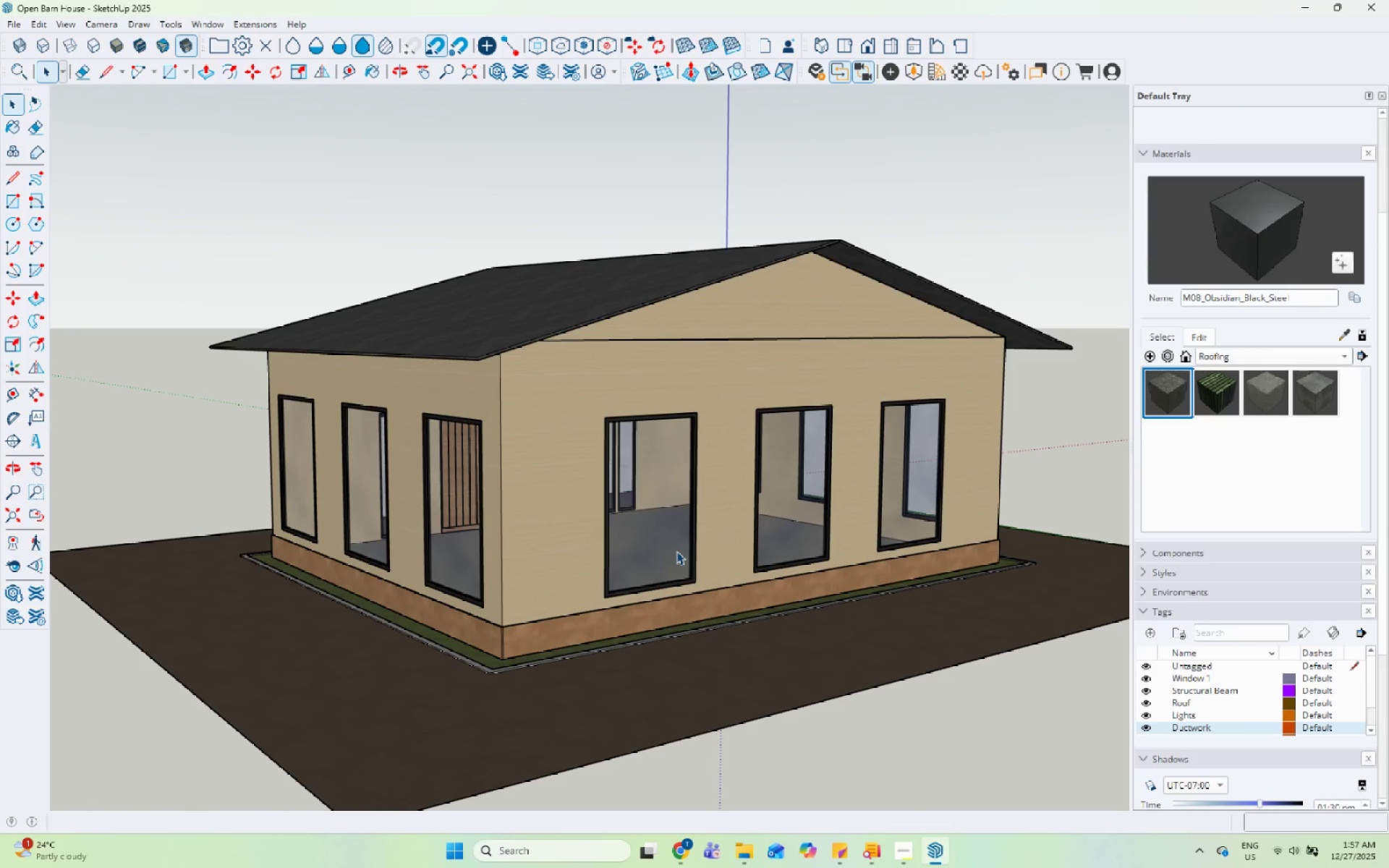 
scroll: coordinate [553, 577], scroll_direction: down, amount: 3.0
 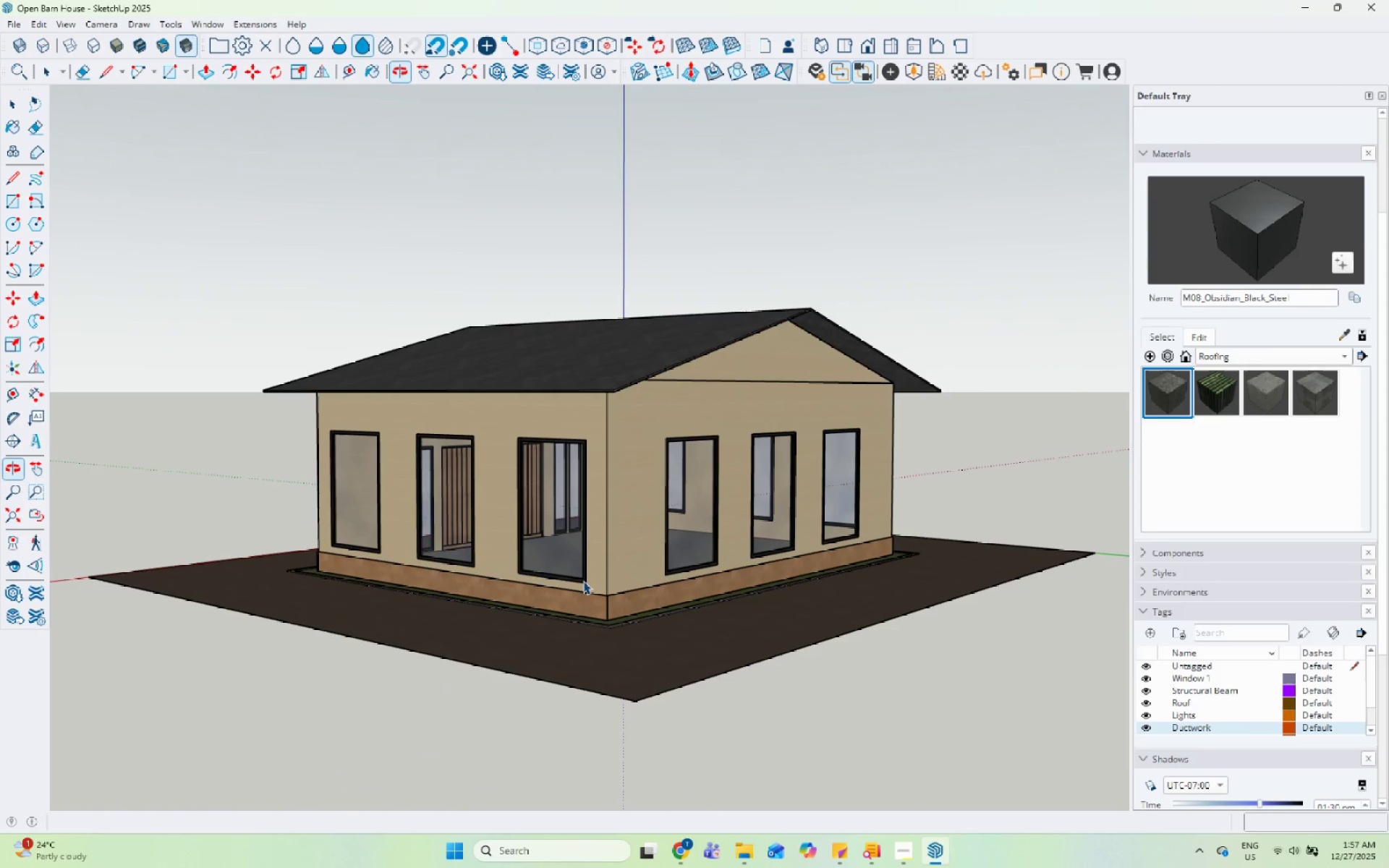 
scroll: coordinate [570, 585], scroll_direction: up, amount: 4.0
 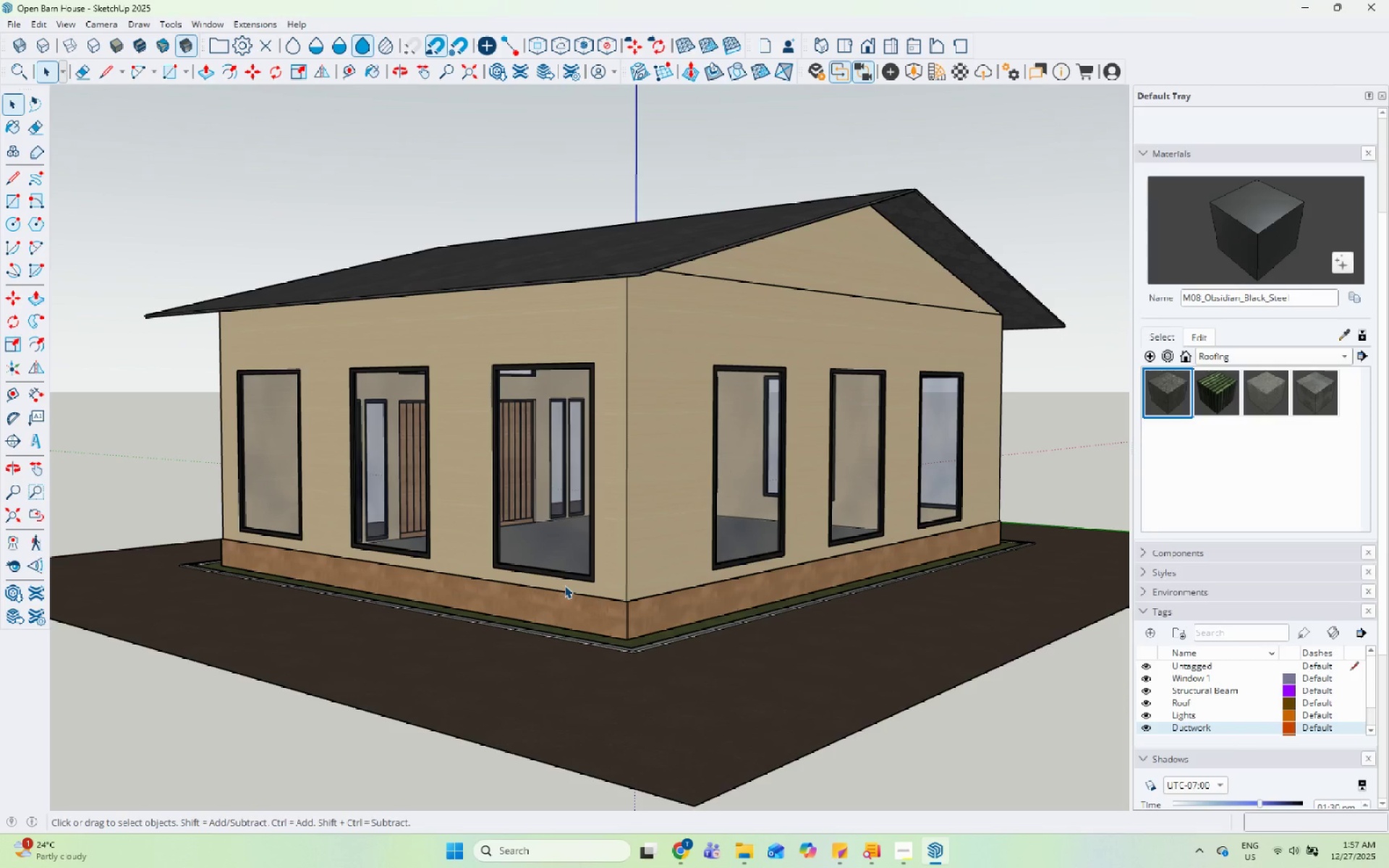 
wait(9.09)
 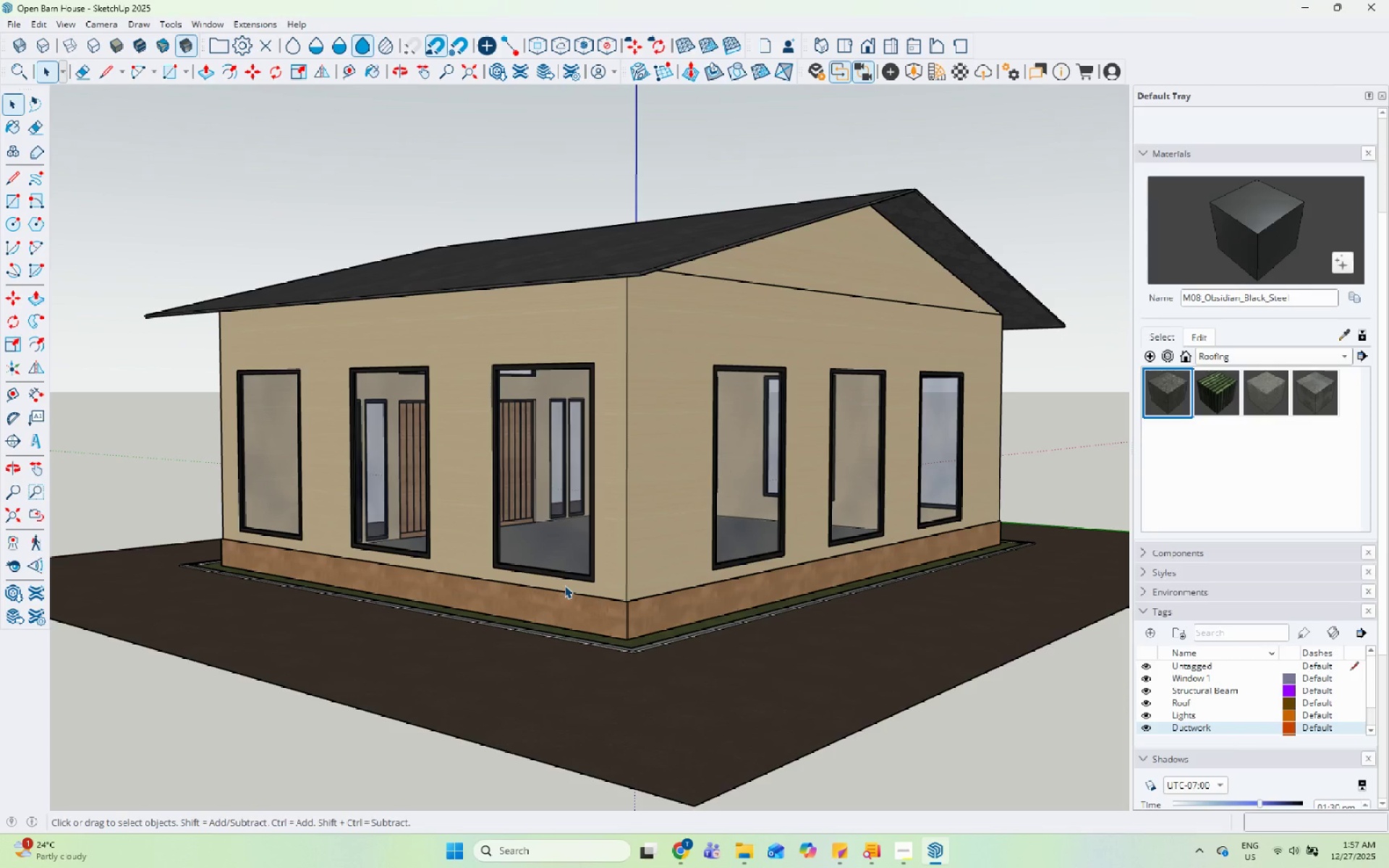 
scroll: coordinate [369, 652], scroll_direction: down, amount: 3.0
 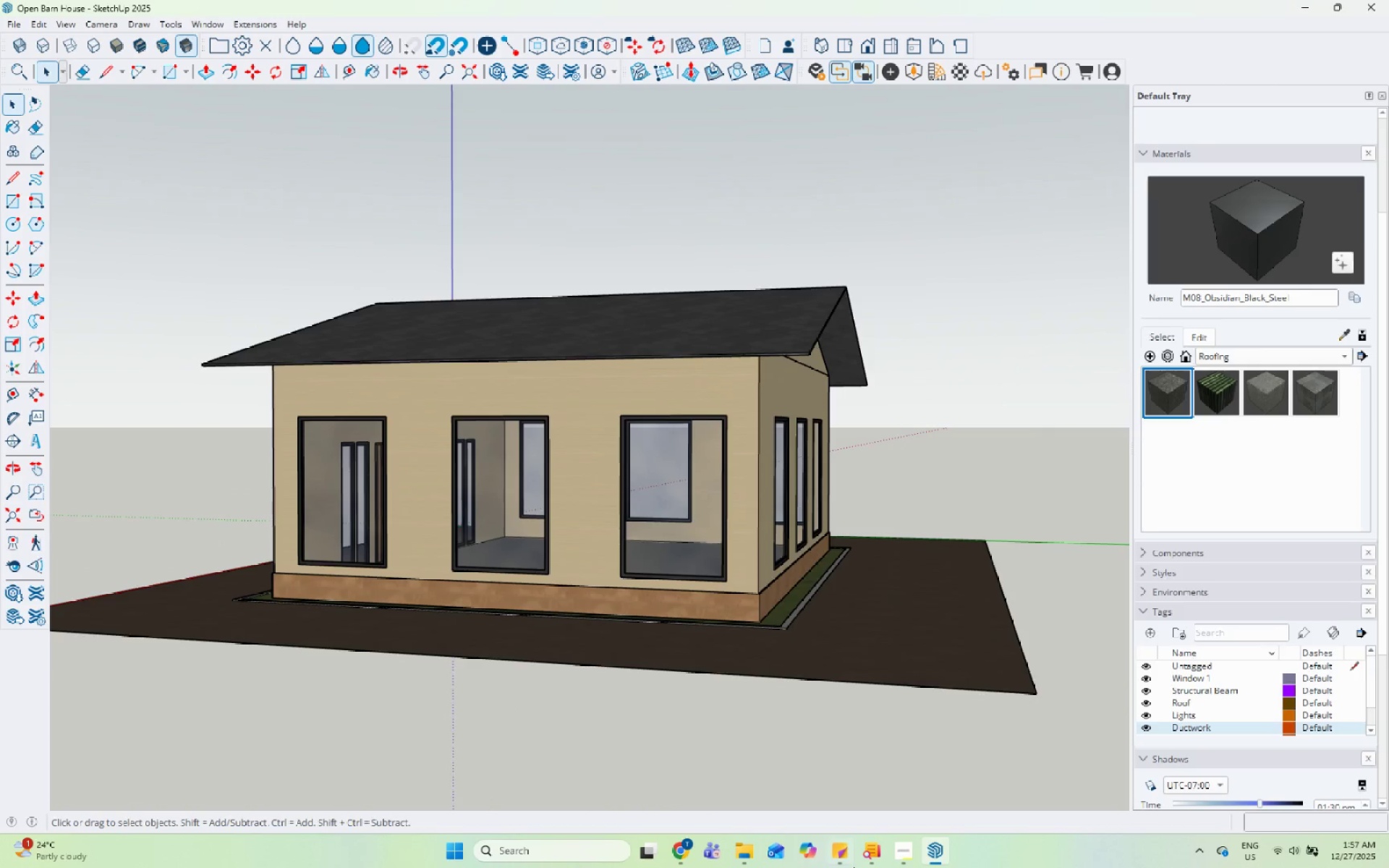 
left_click([896, 856])
 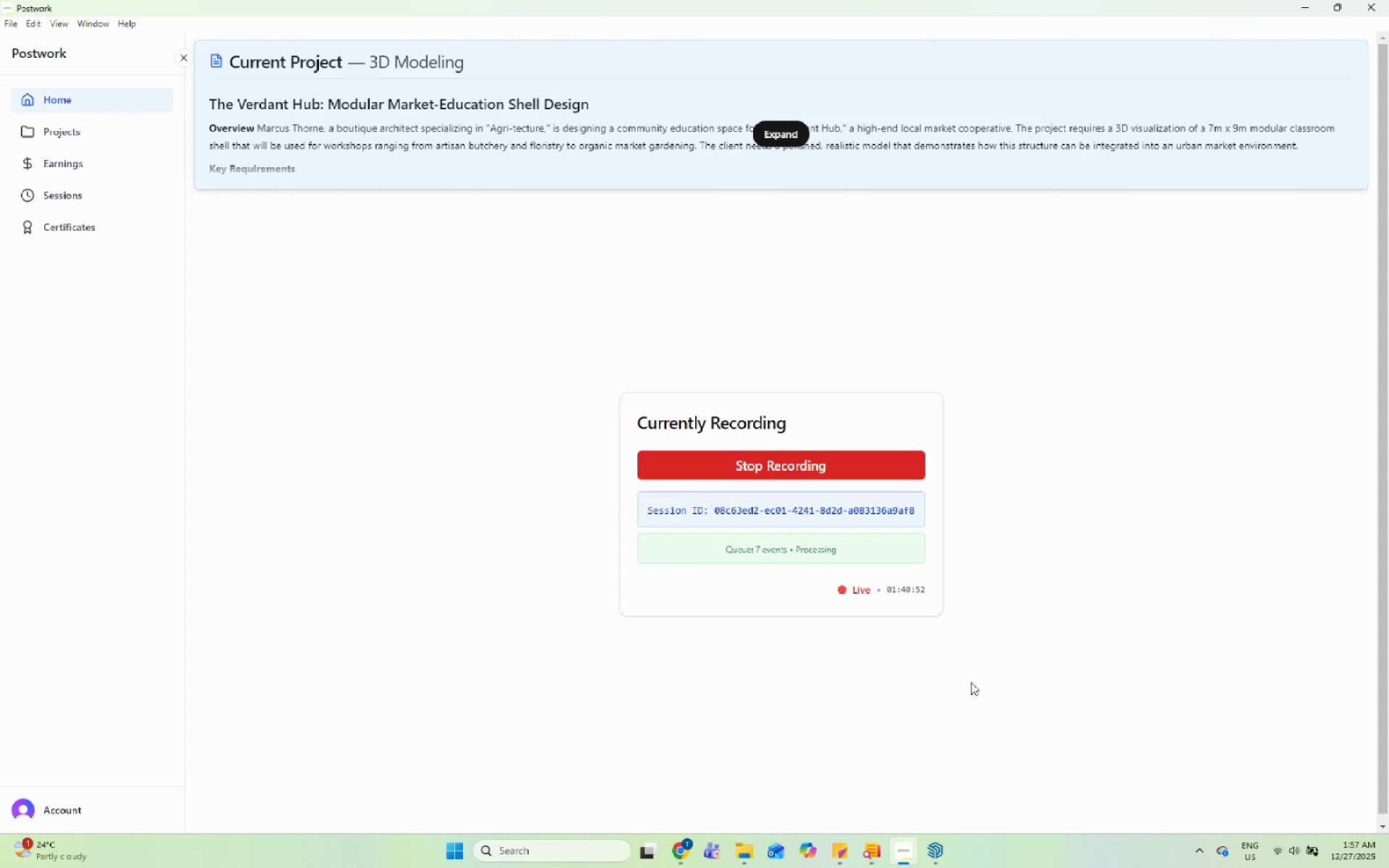 
left_click([931, 864])
 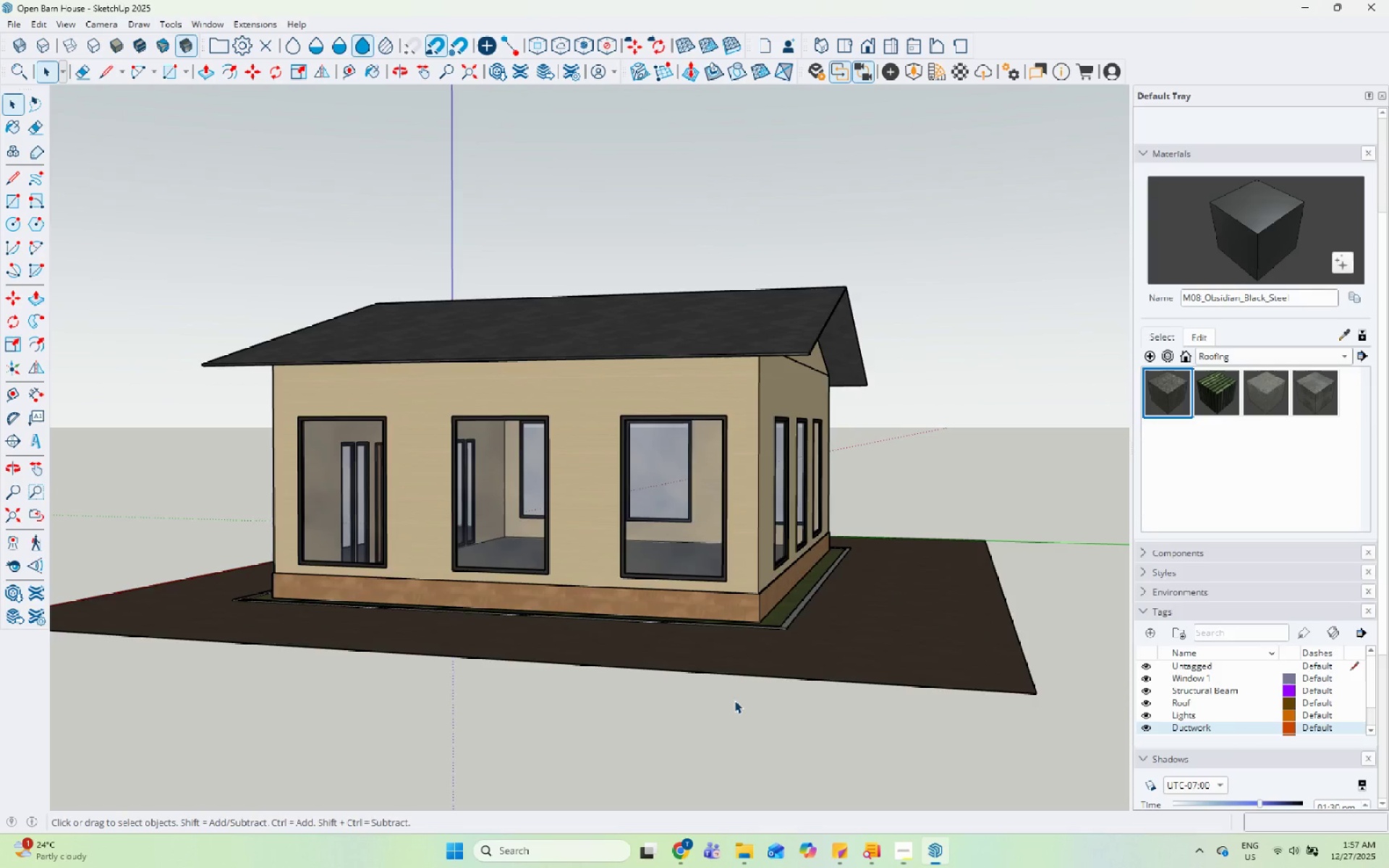 
scroll: coordinate [552, 492], scroll_direction: down, amount: 5.0
 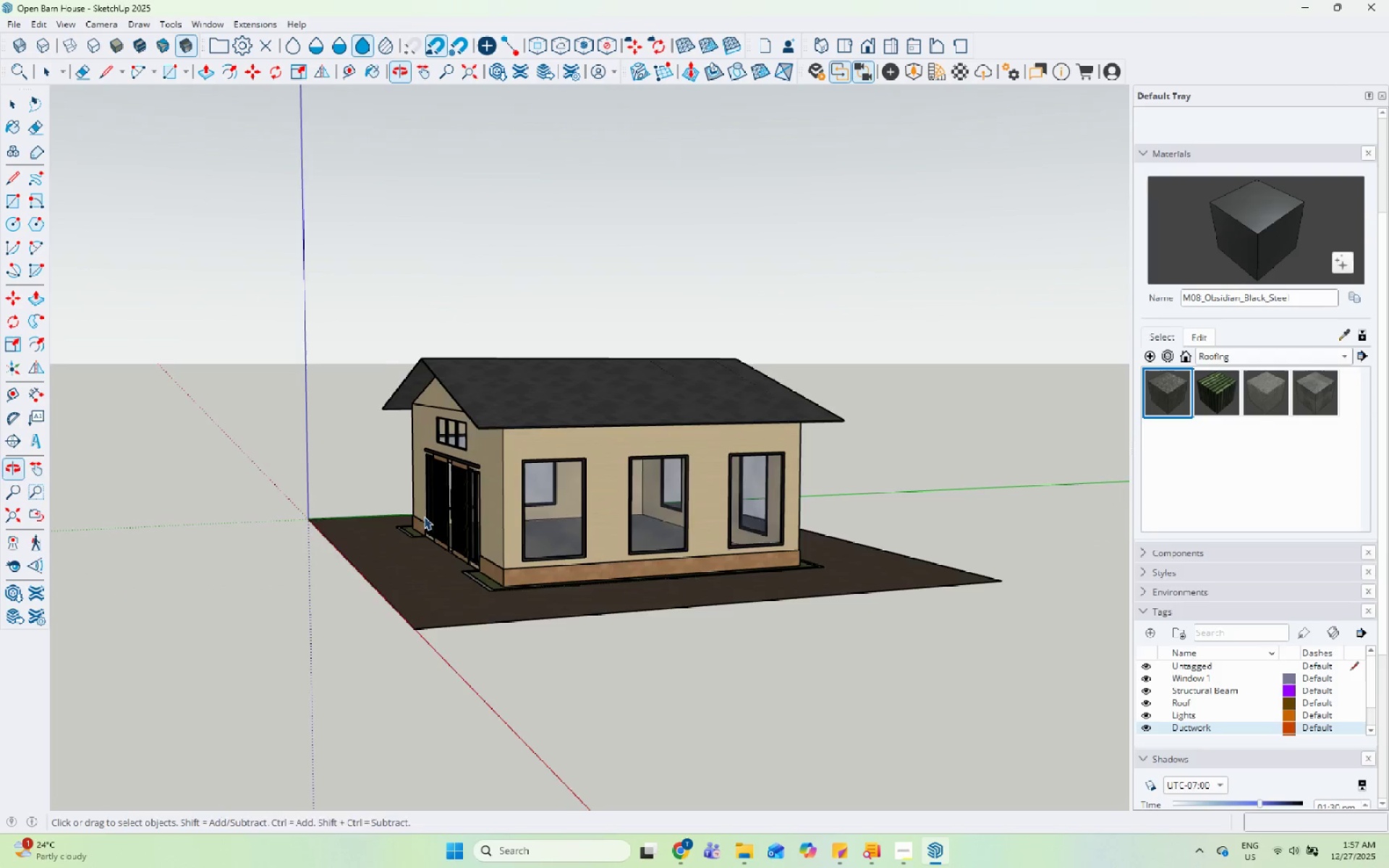 
double_click([527, 417])
 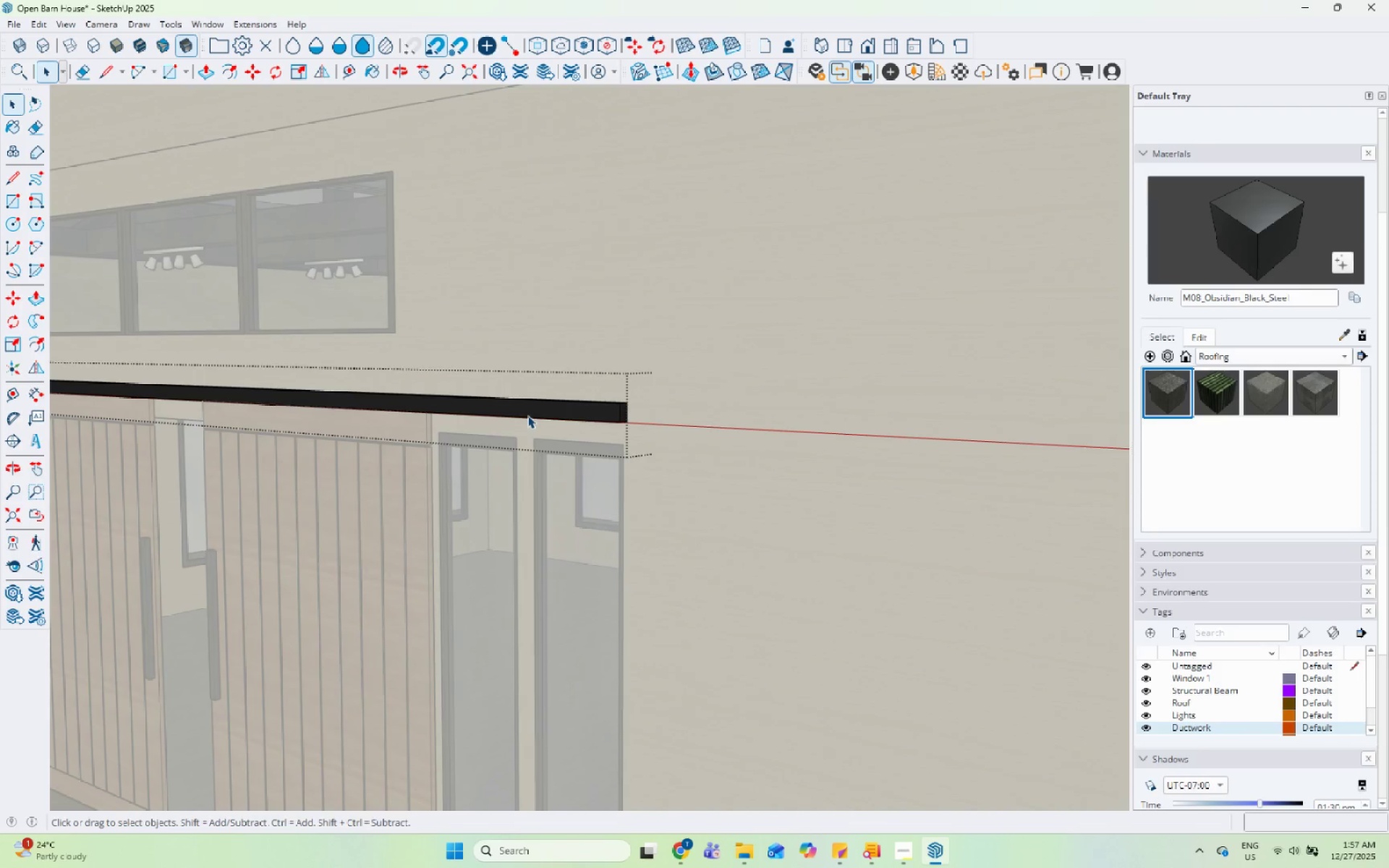 
scroll: coordinate [491, 448], scroll_direction: up, amount: 17.0
 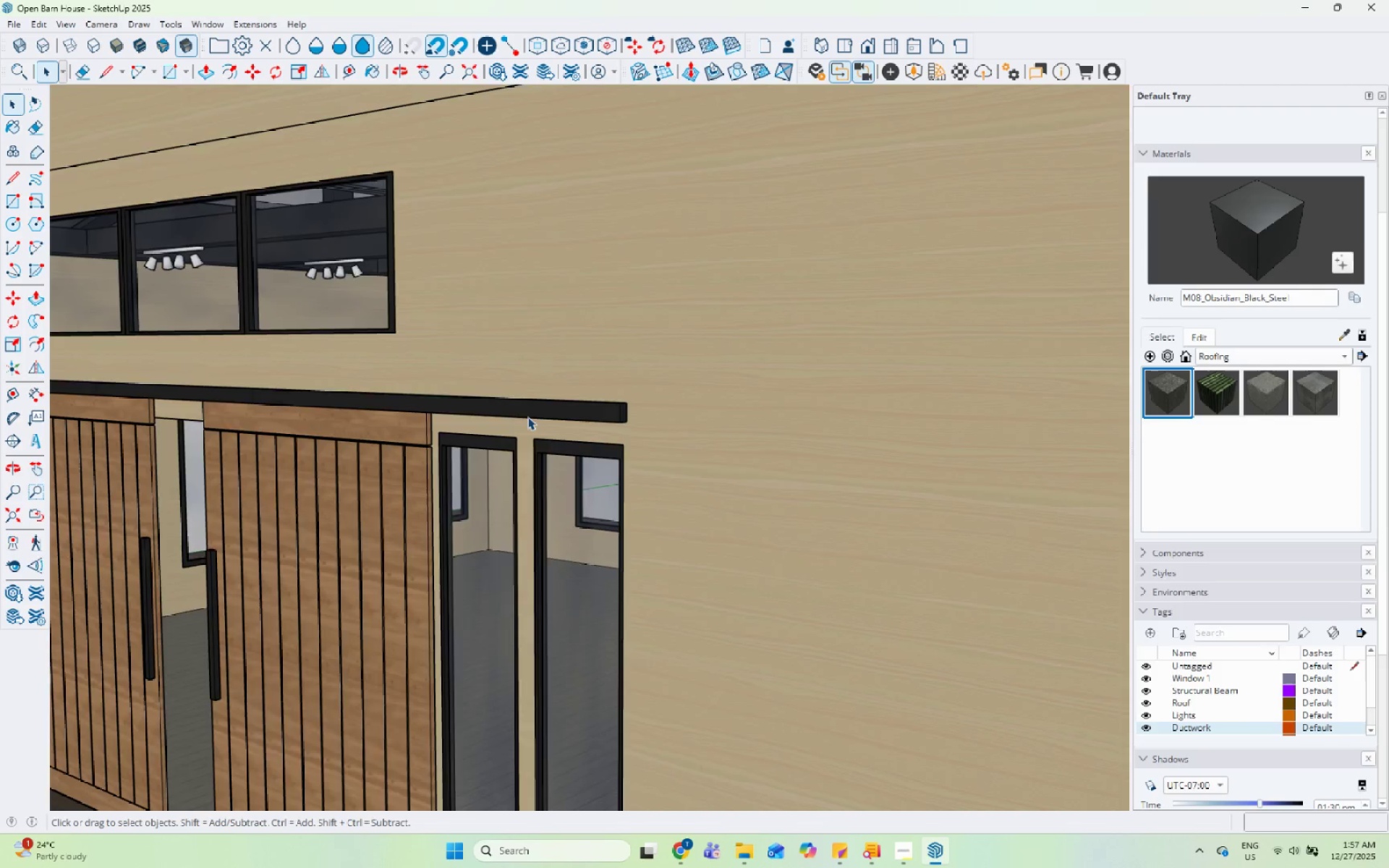 
triple_click([530, 409])
 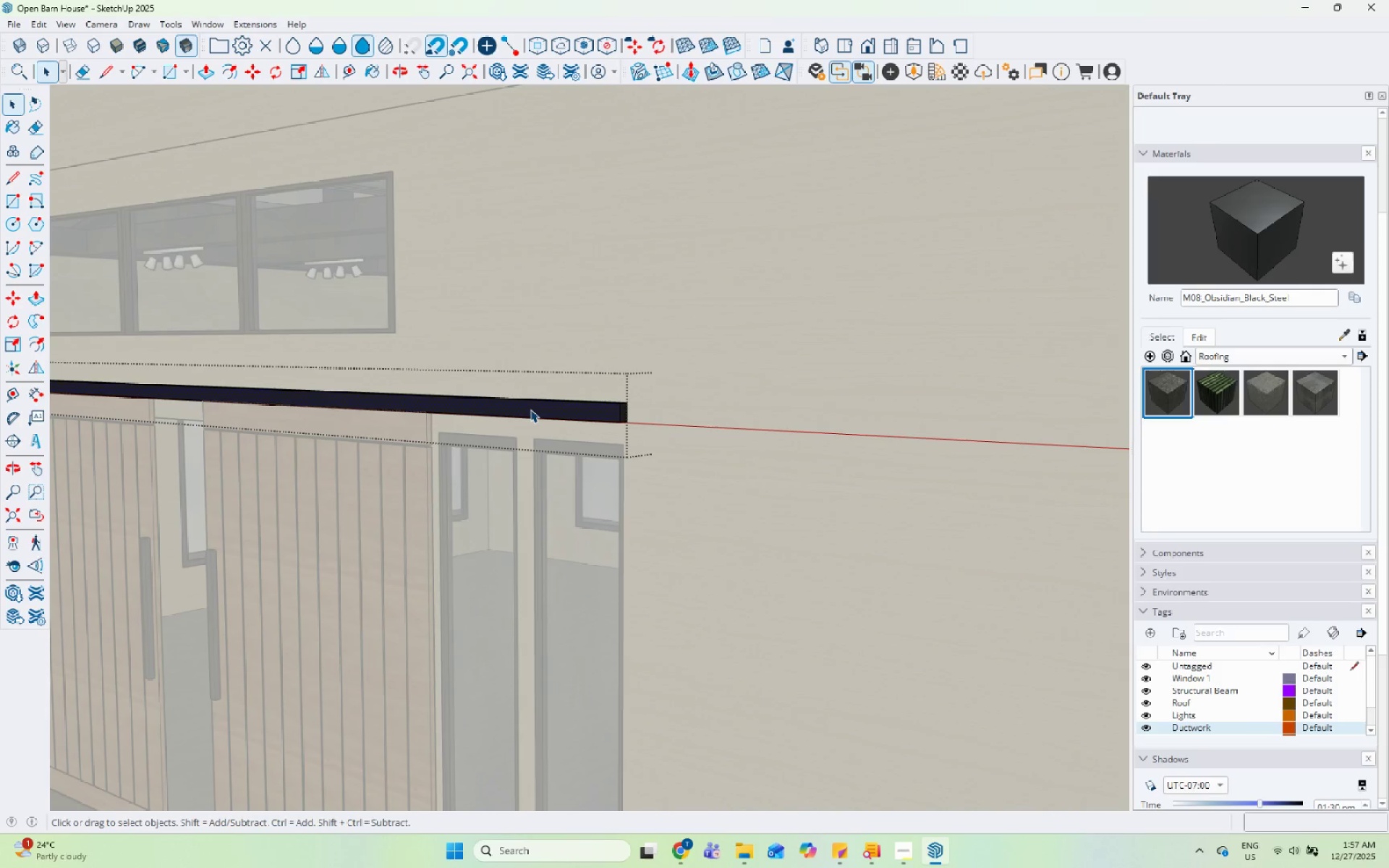 
left_click([739, 562])
 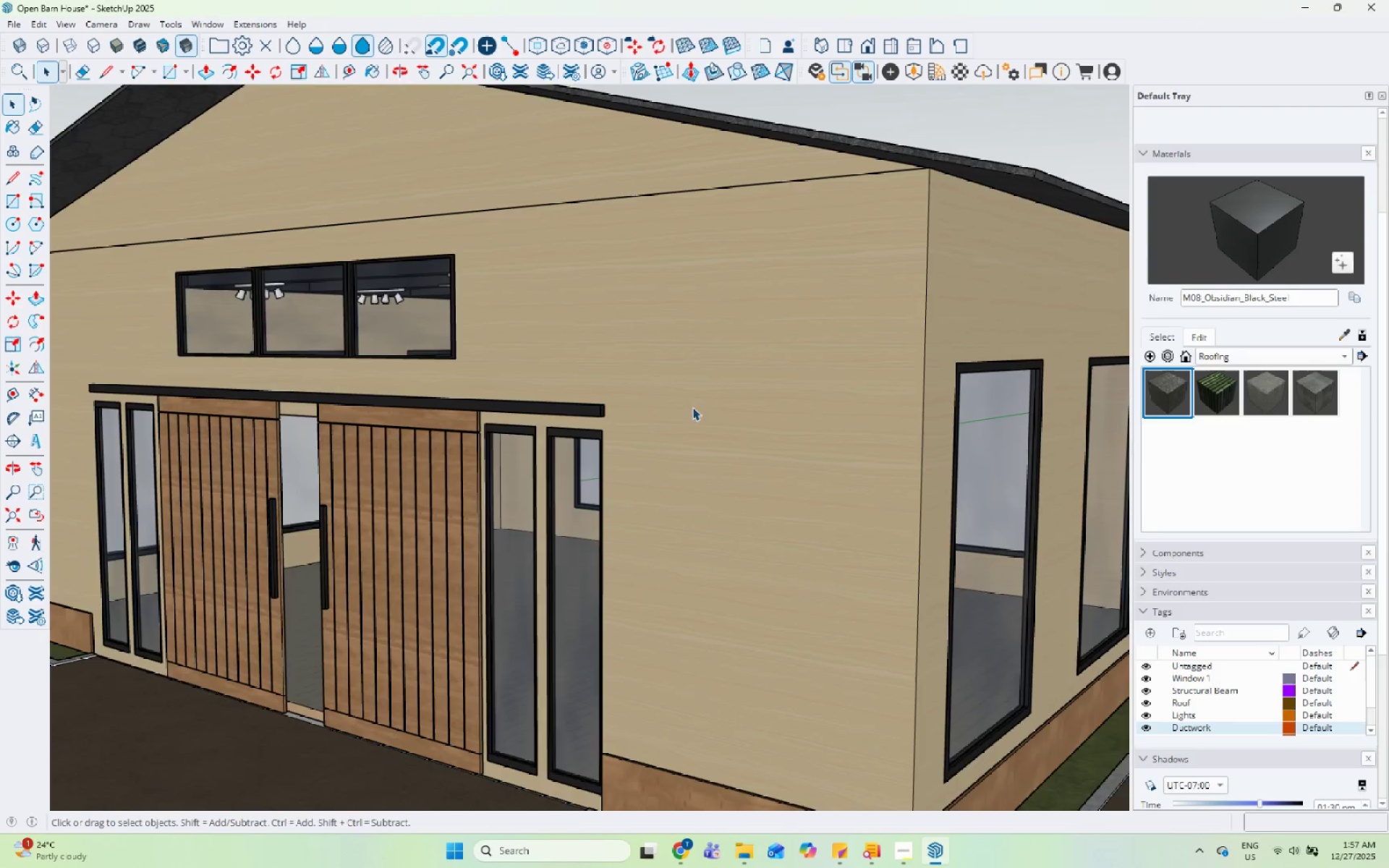 
scroll: coordinate [545, 314], scroll_direction: down, amount: 6.0
 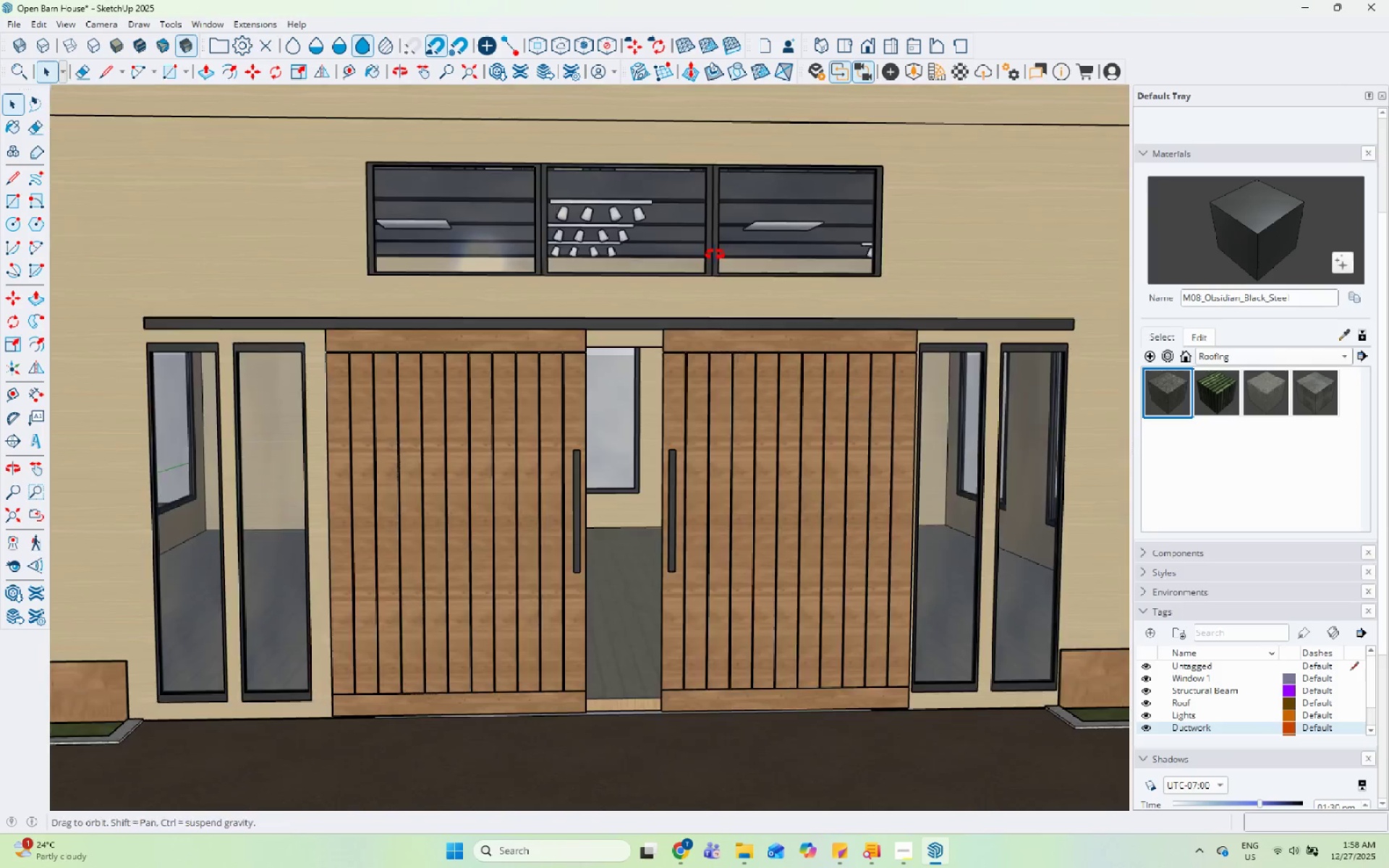 
scroll: coordinate [672, 244], scroll_direction: none, amount: 0.0
 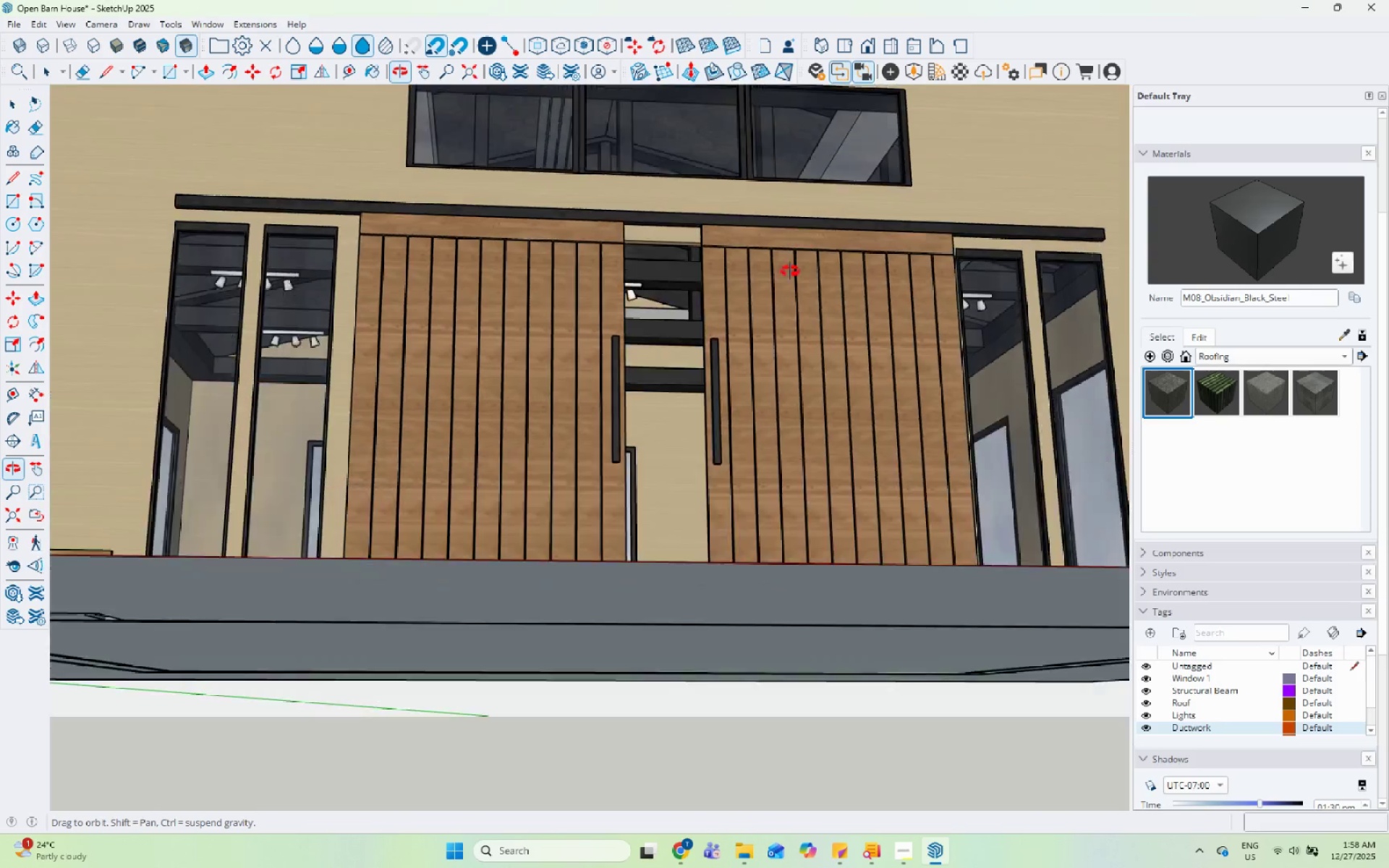 
key(Escape)
 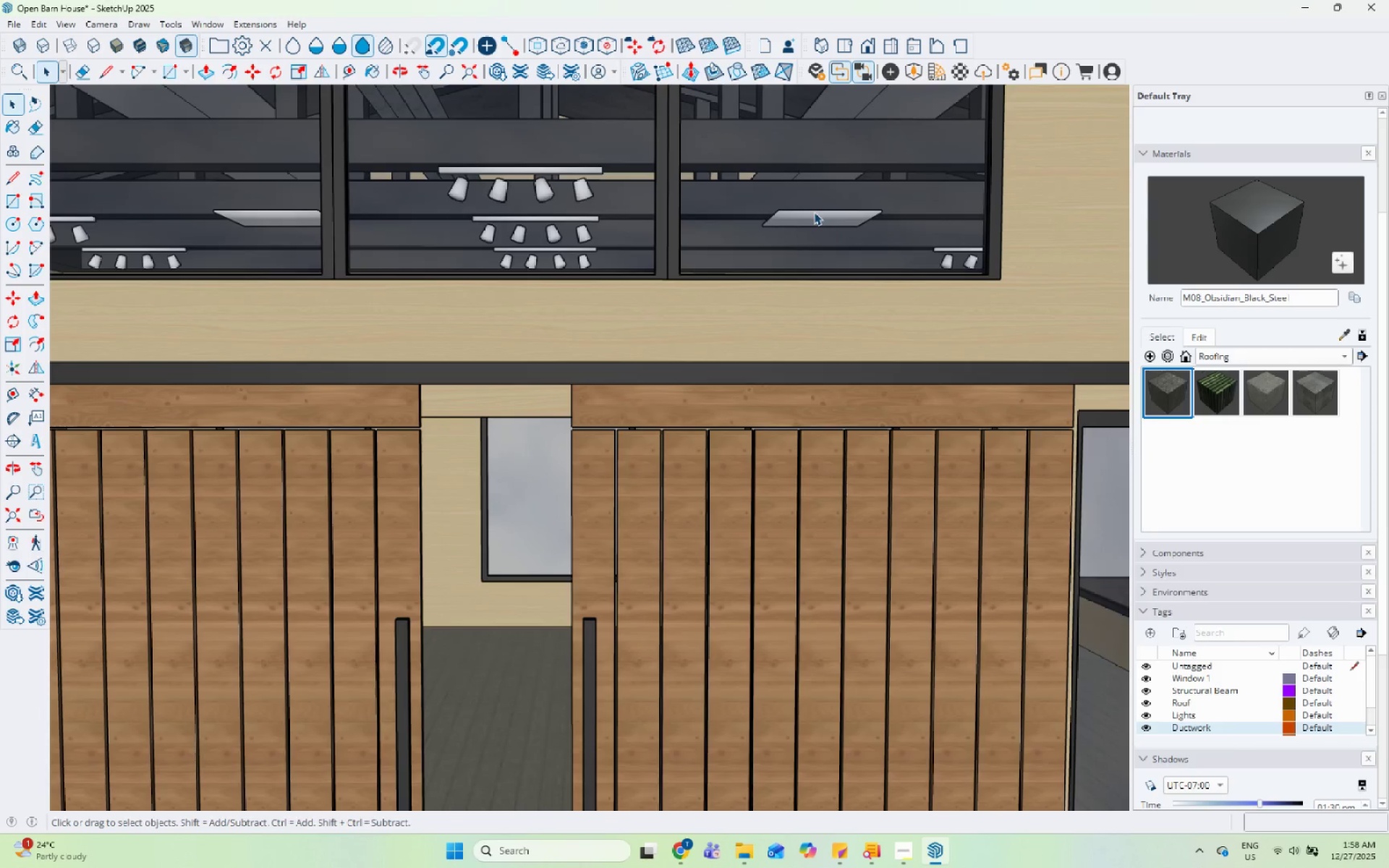 
scroll: coordinate [796, 242], scroll_direction: up, amount: 6.0
 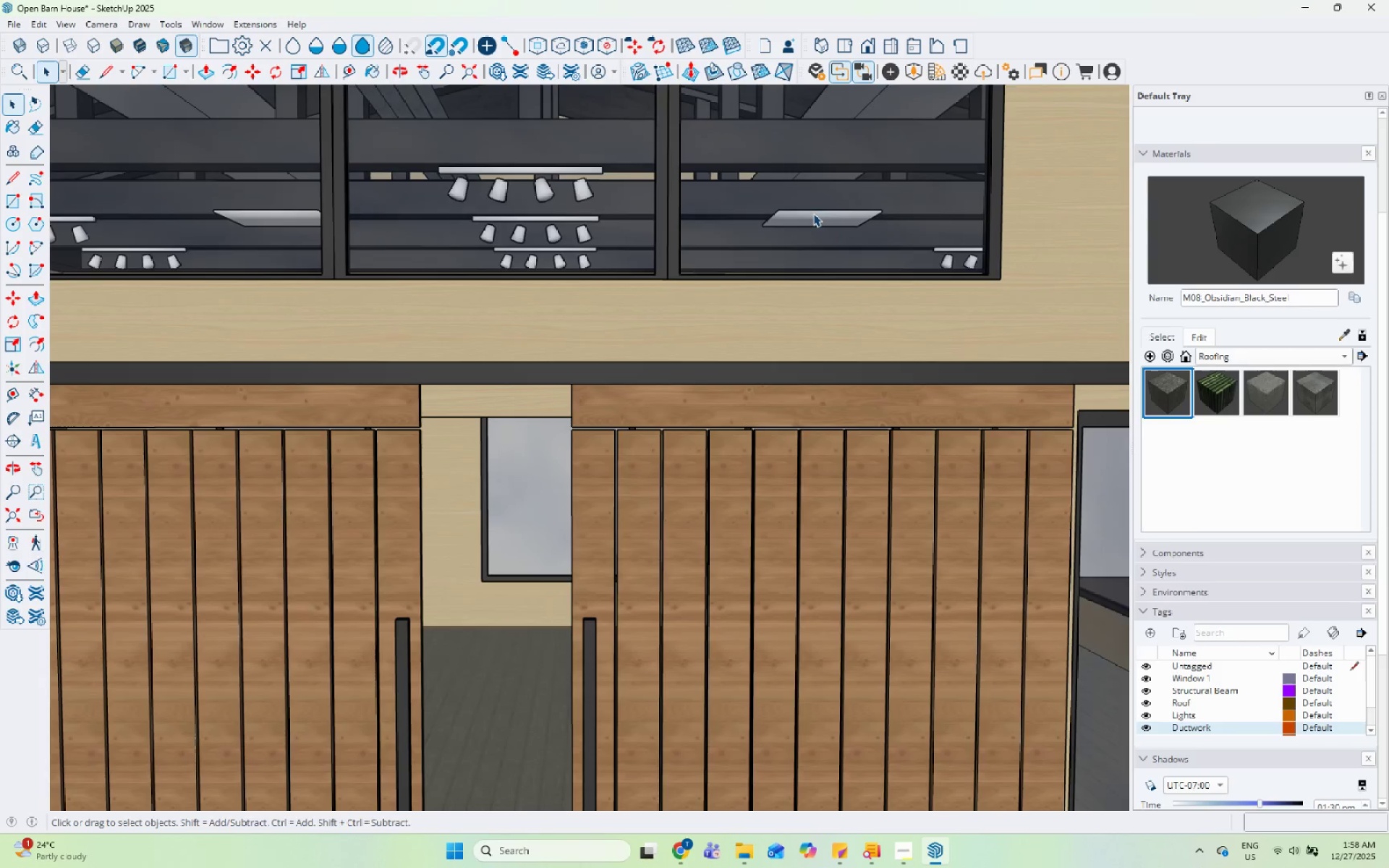 
key(Escape)
 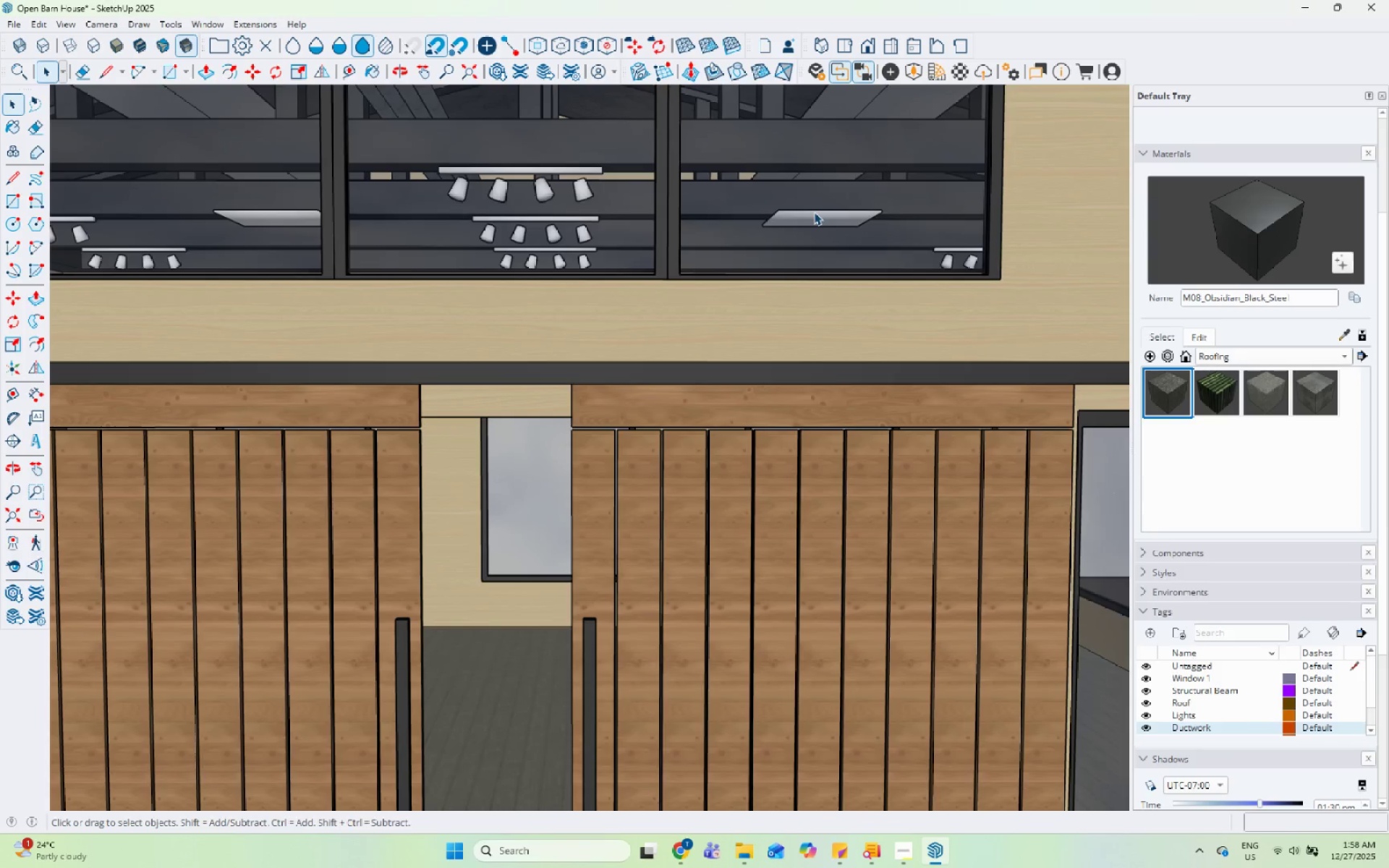 
left_click([814, 212])
 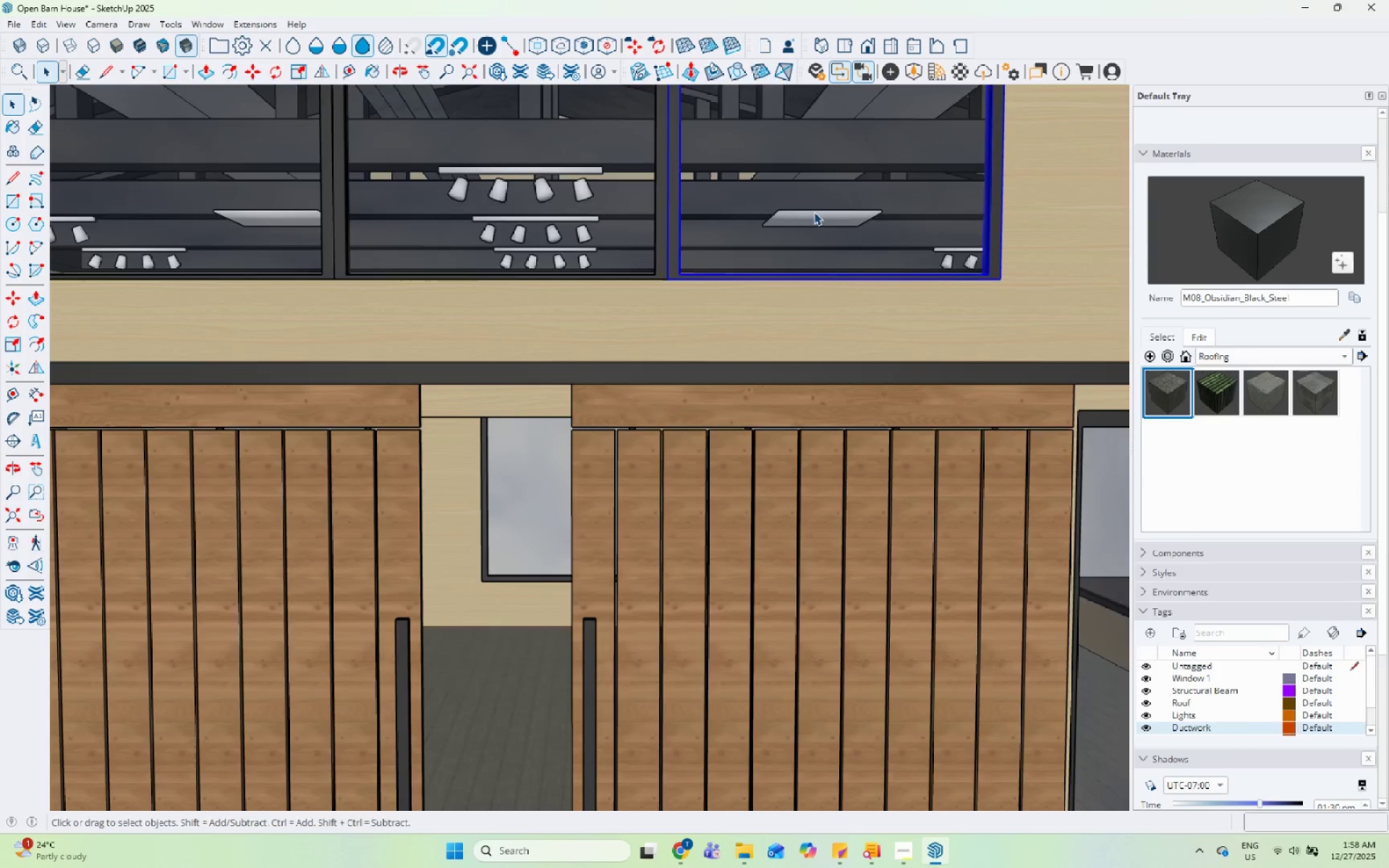 
double_click([814, 212])
 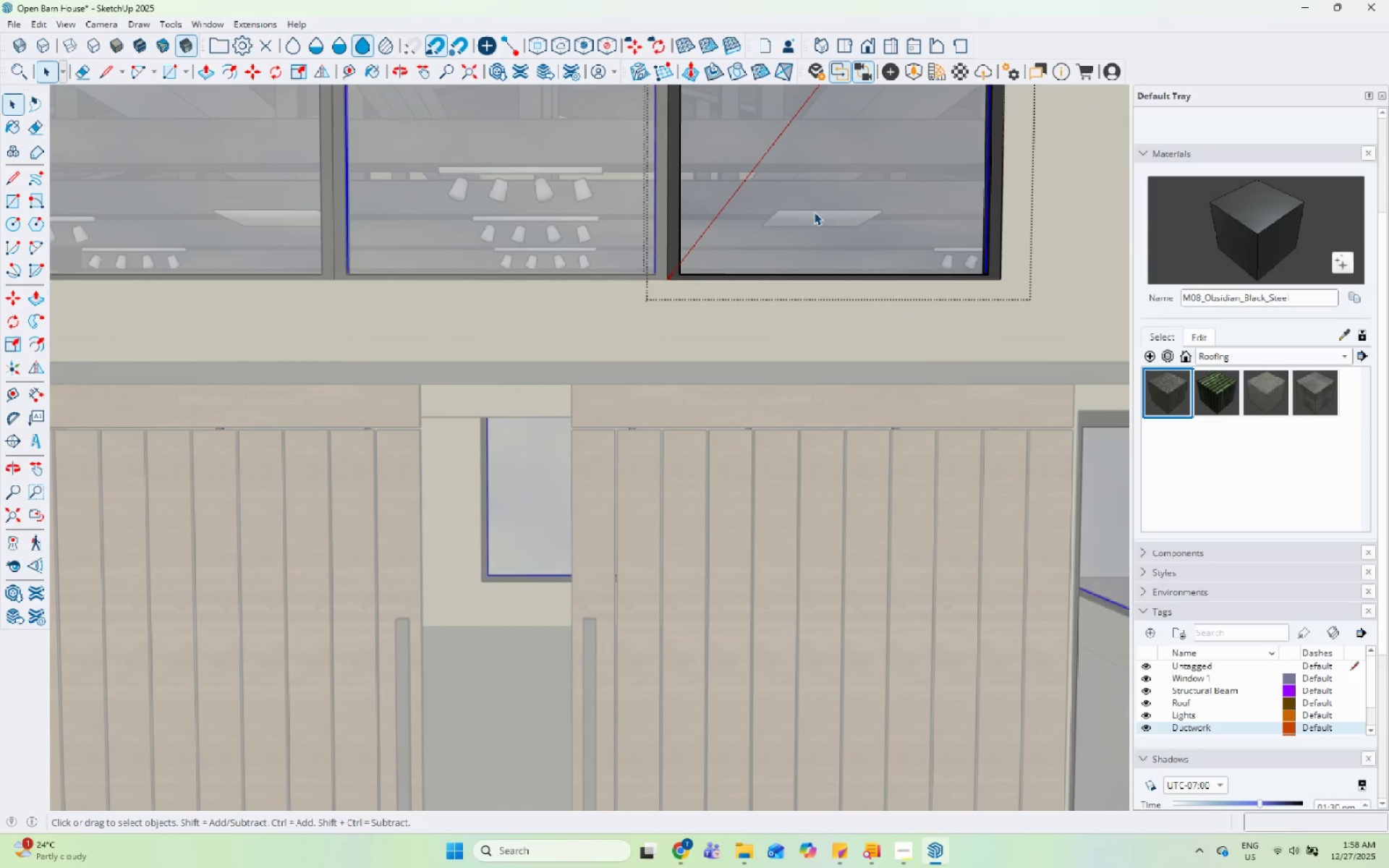 
triple_click([814, 212])
 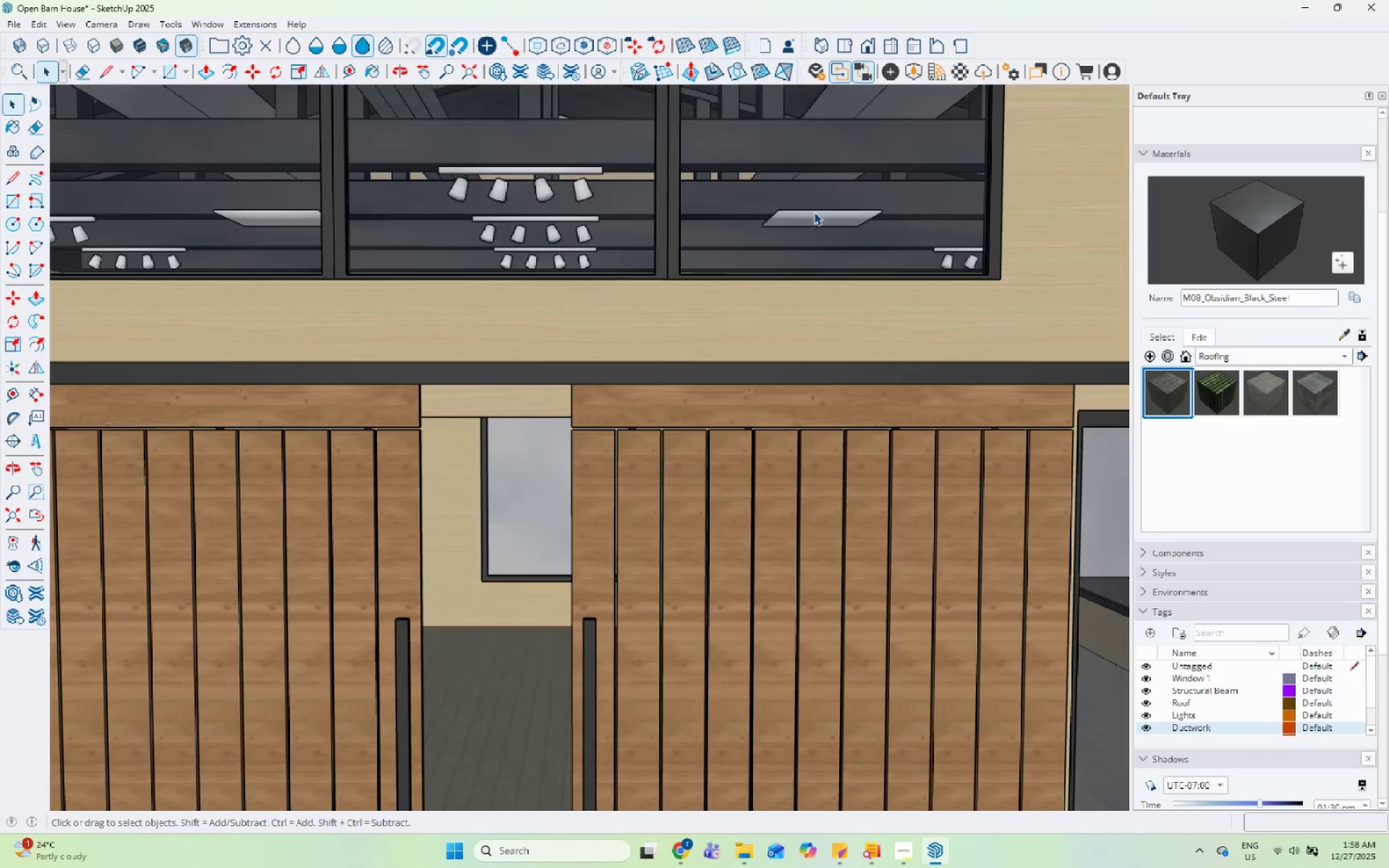 
key(Escape)
 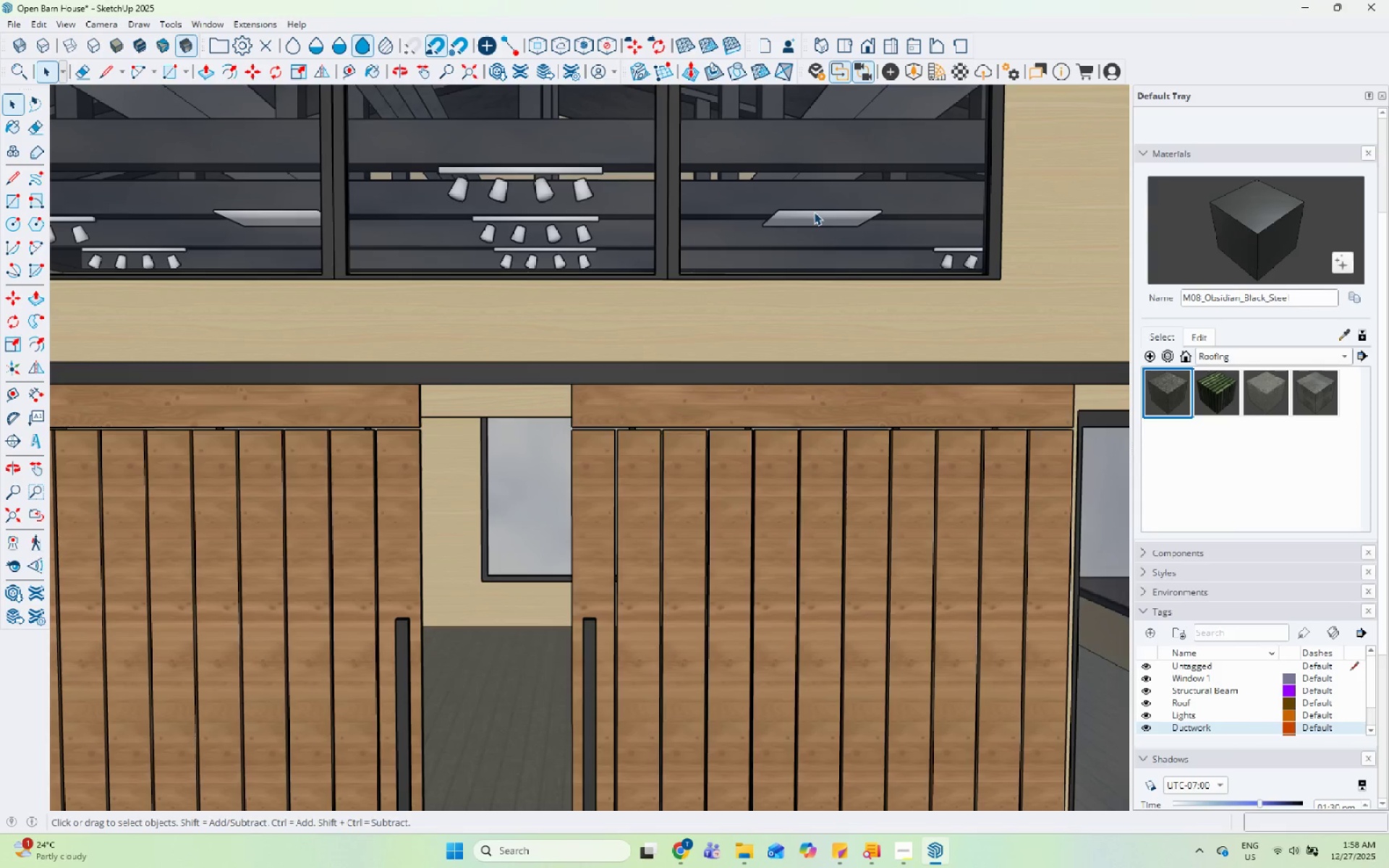 
key(Escape)
 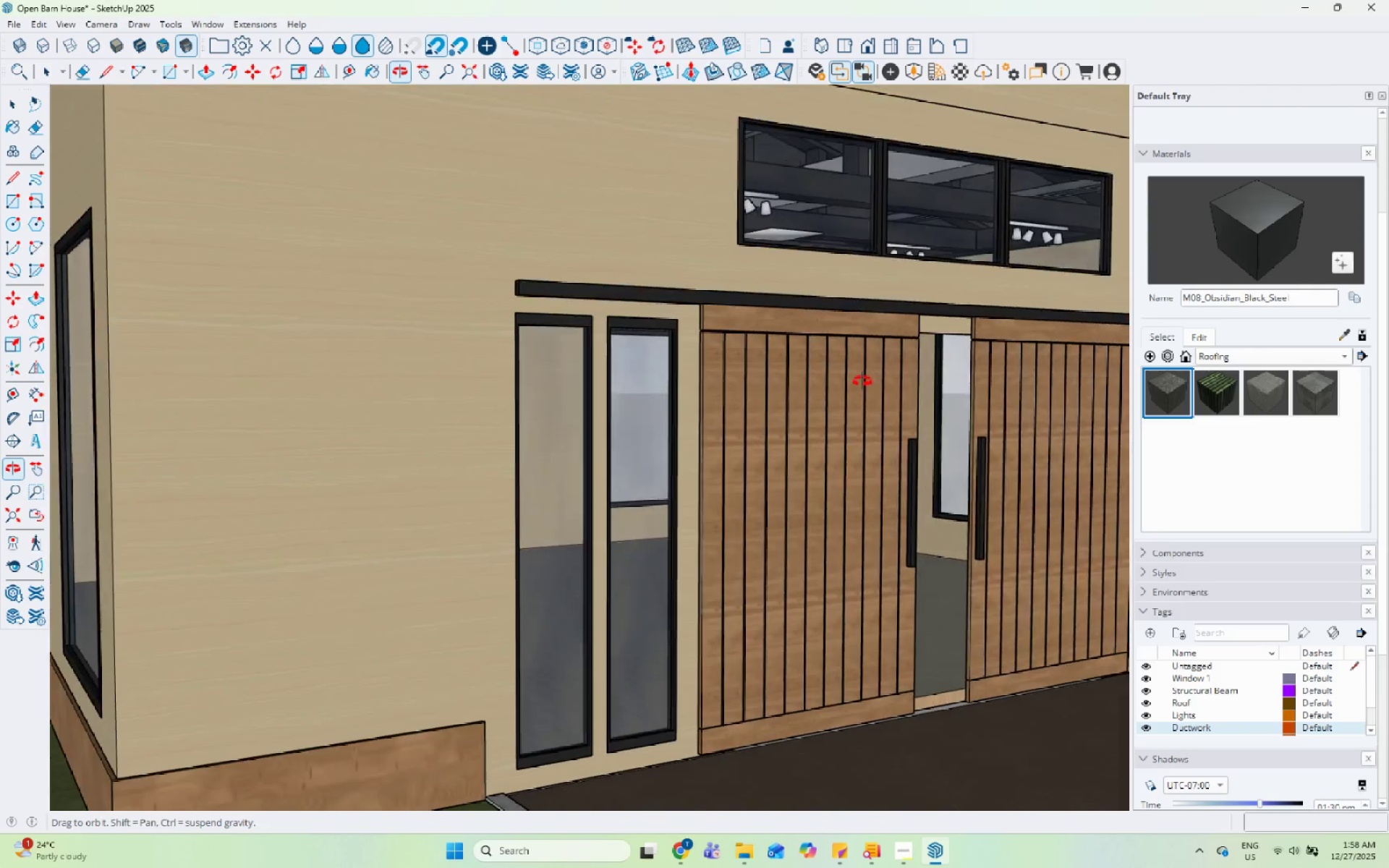 
scroll: coordinate [803, 226], scroll_direction: down, amount: 6.0
 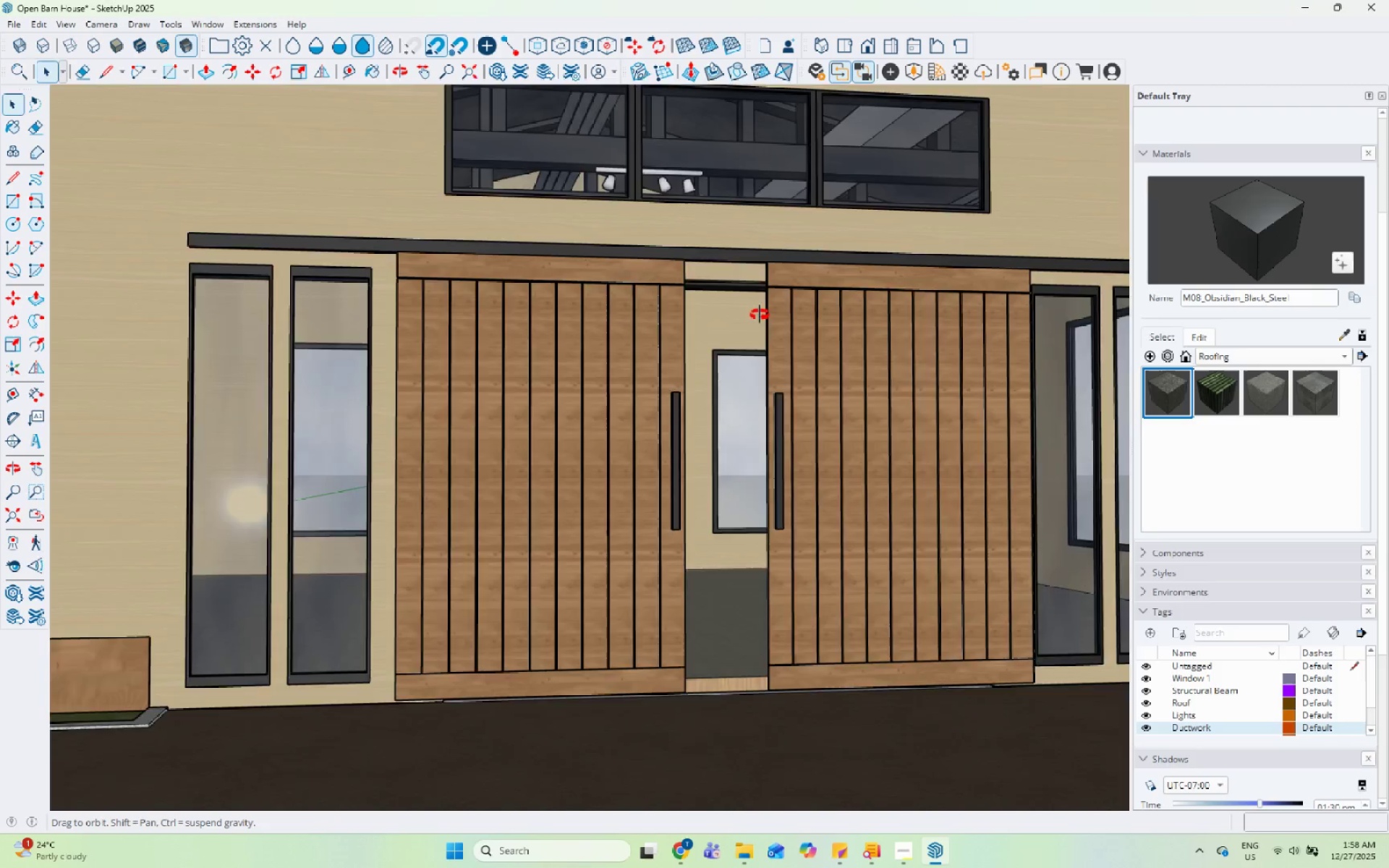 
double_click([630, 377])
 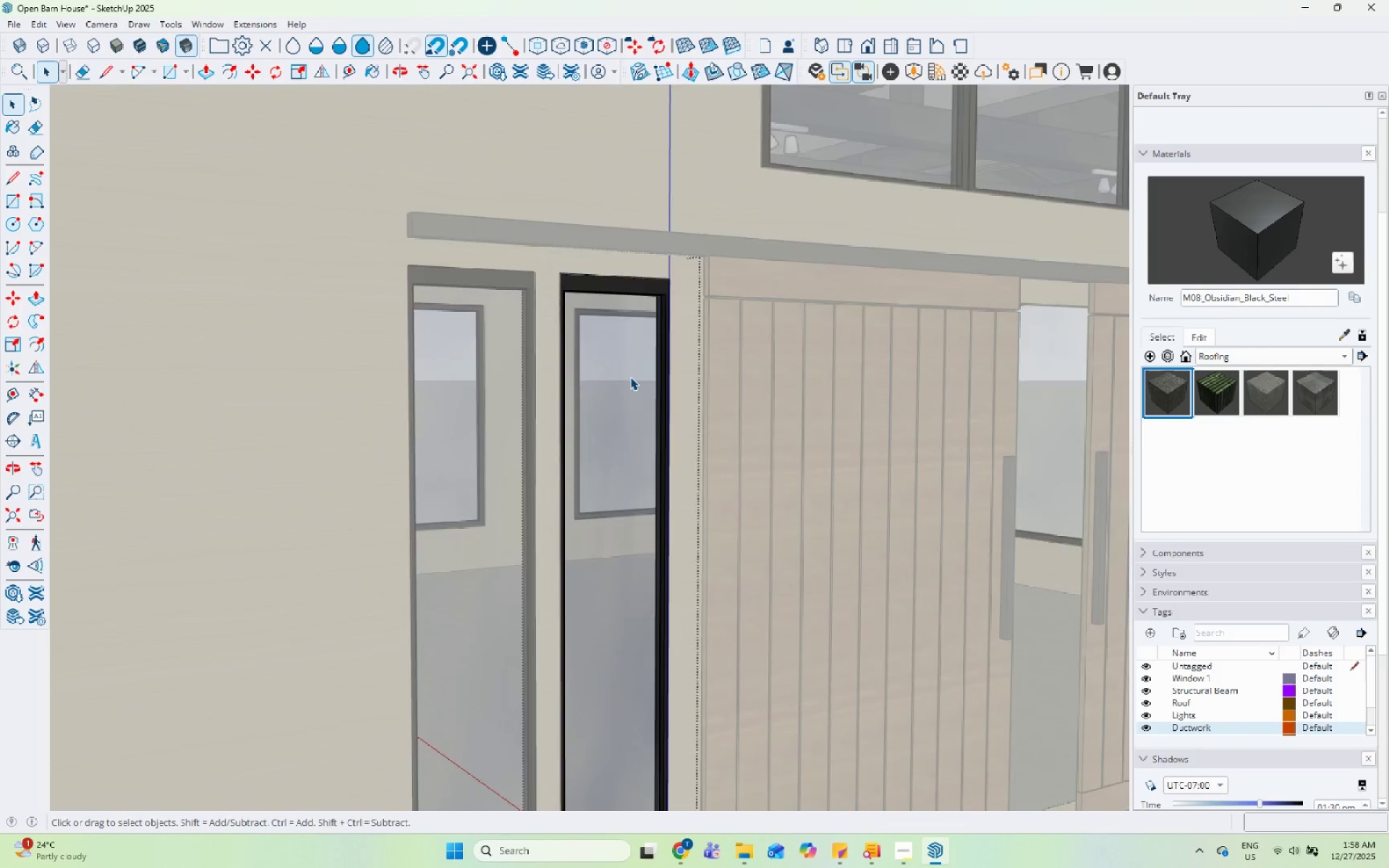 
scroll: coordinate [667, 422], scroll_direction: up, amount: 4.0
 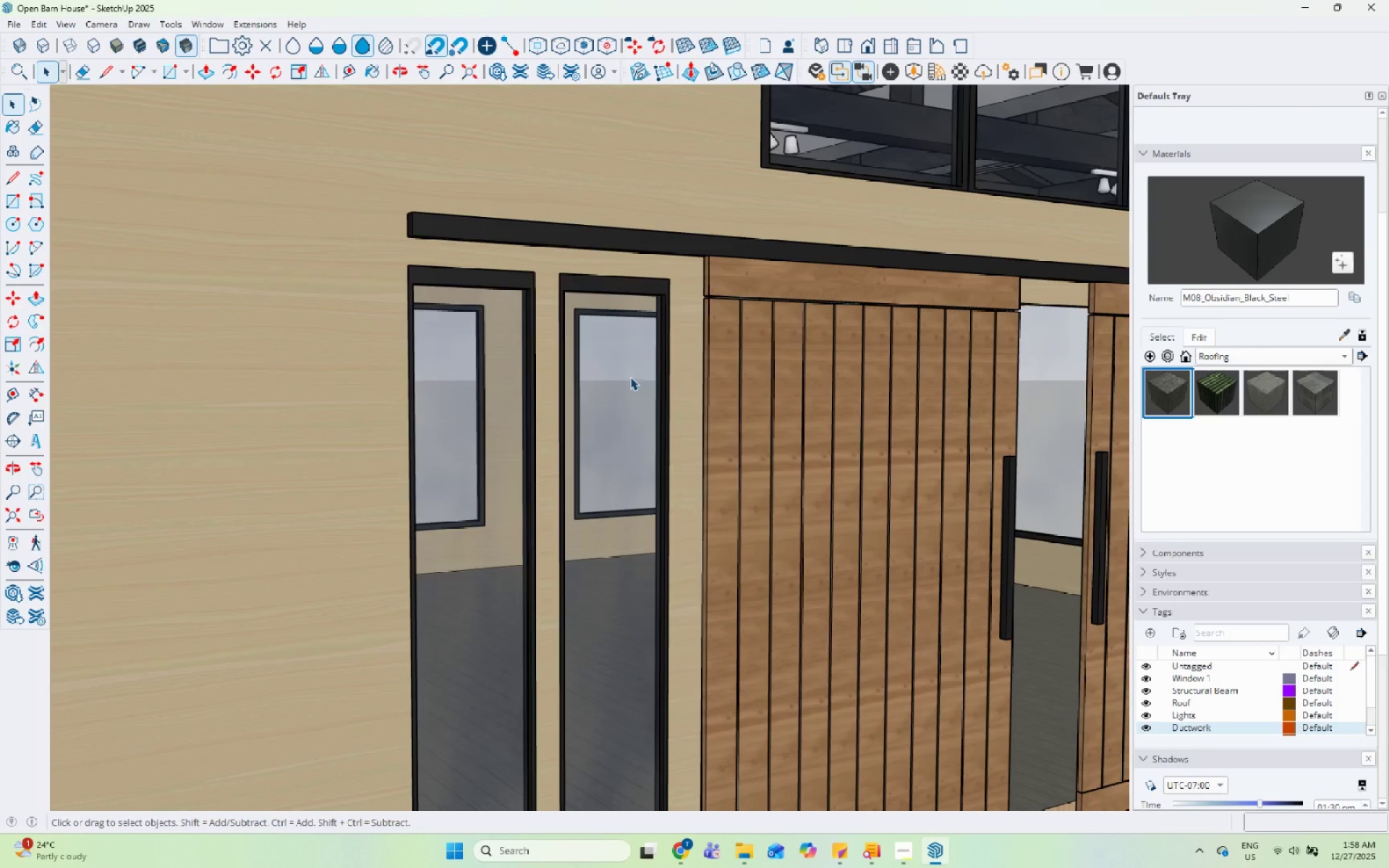 
key(Escape)
 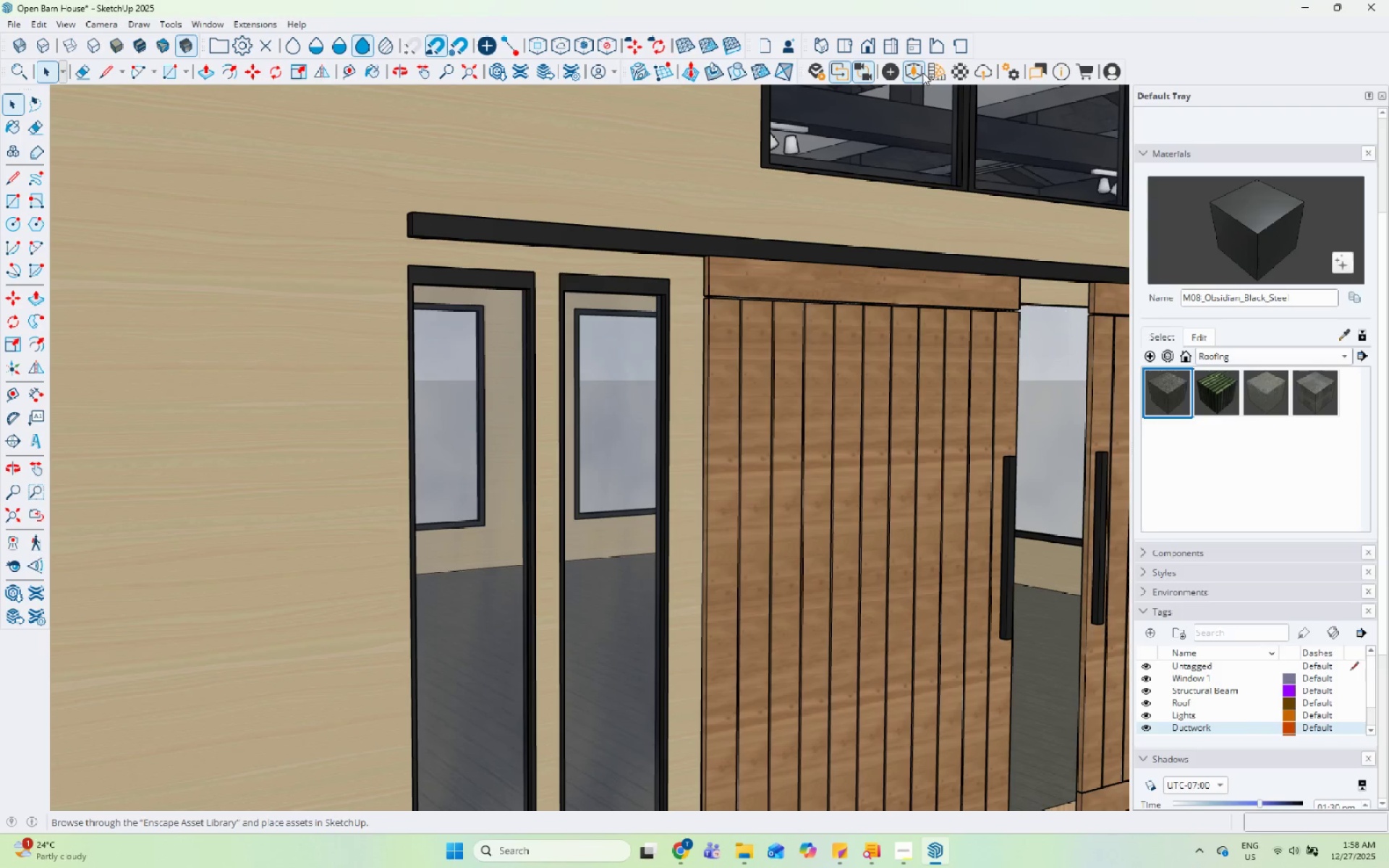 
left_click([935, 71])
 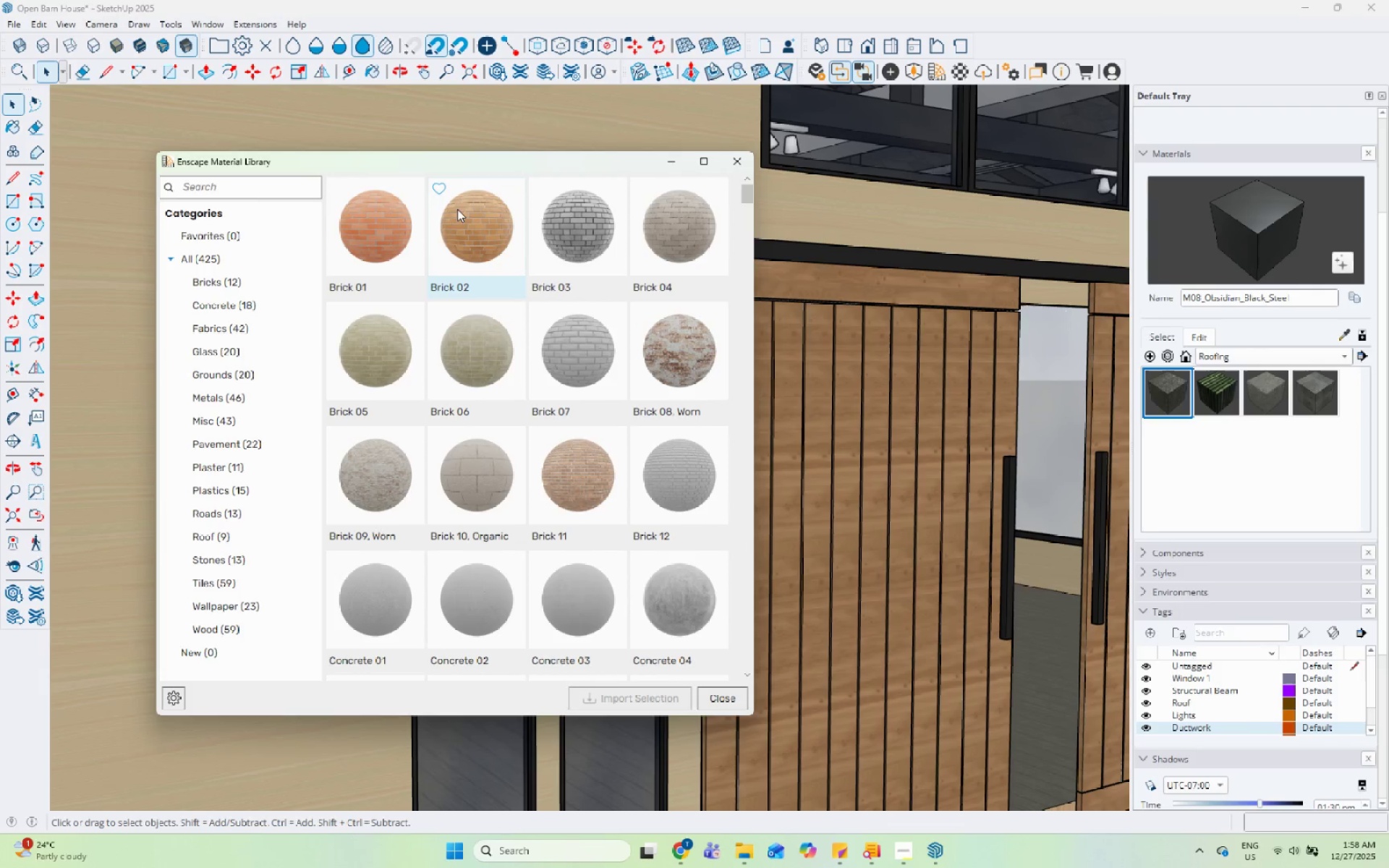 
scroll: coordinate [263, 359], scroll_direction: down, amount: 4.0
 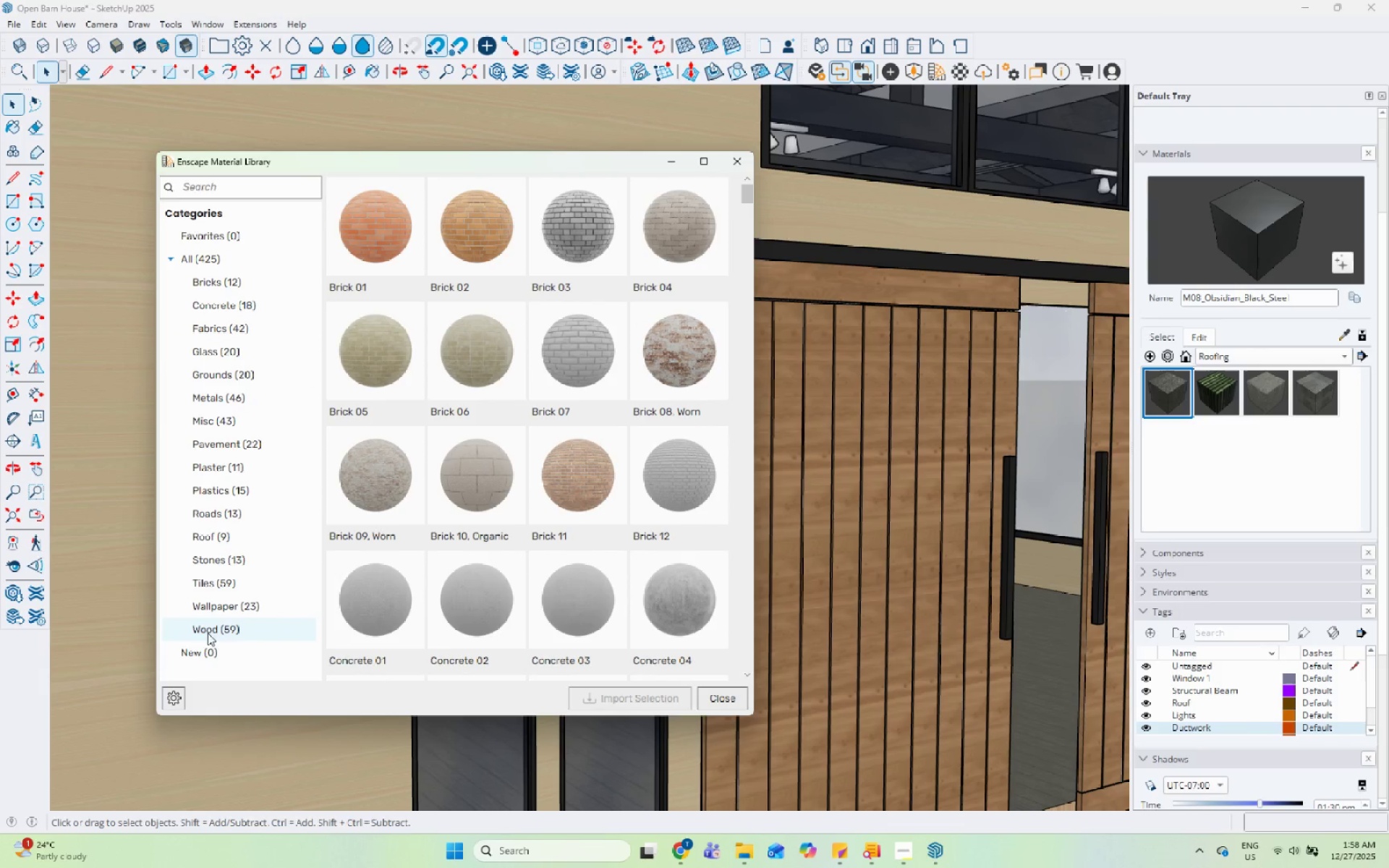 
left_click([201, 354])
 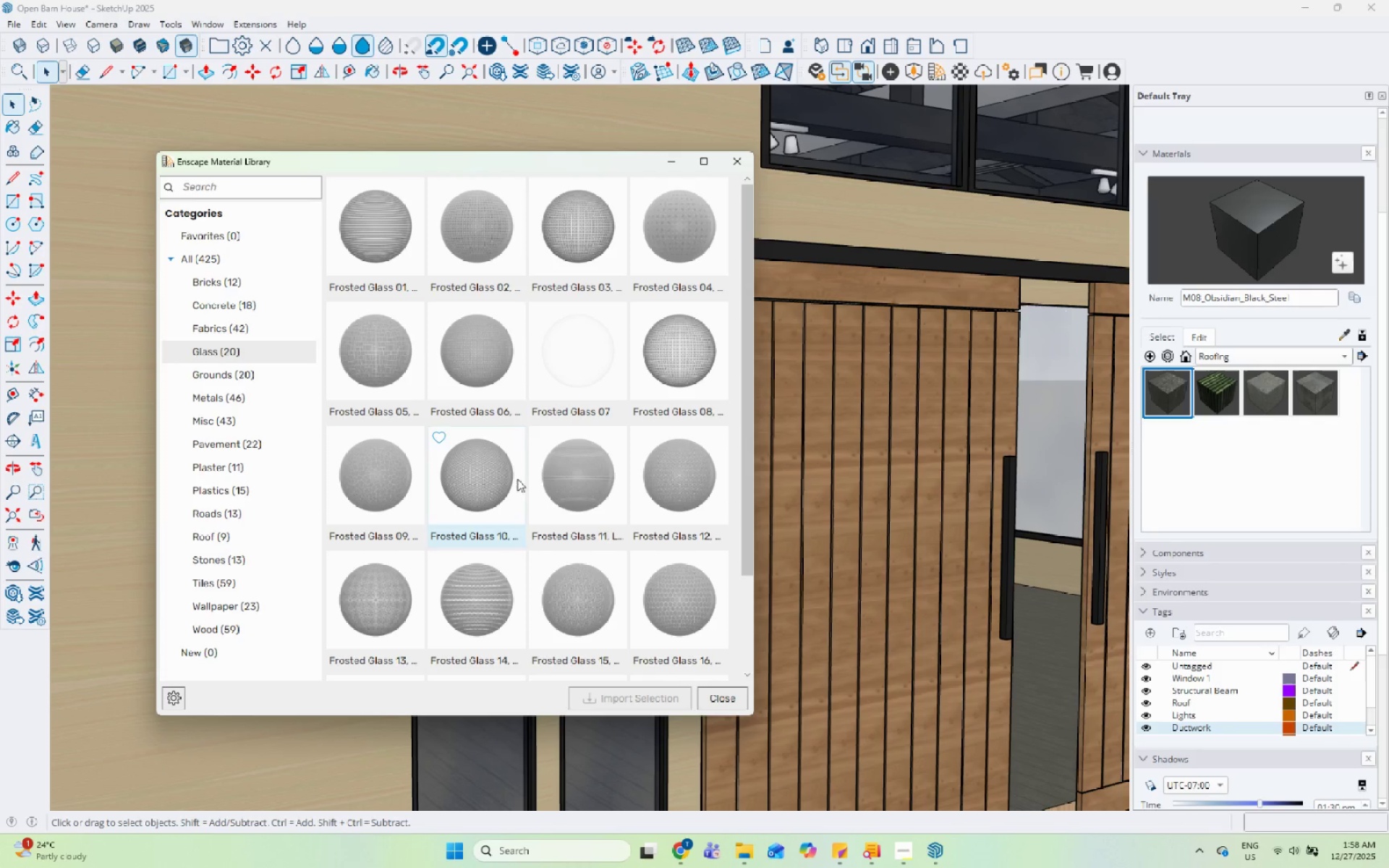 
scroll: coordinate [605, 439], scroll_direction: down, amount: 3.0
 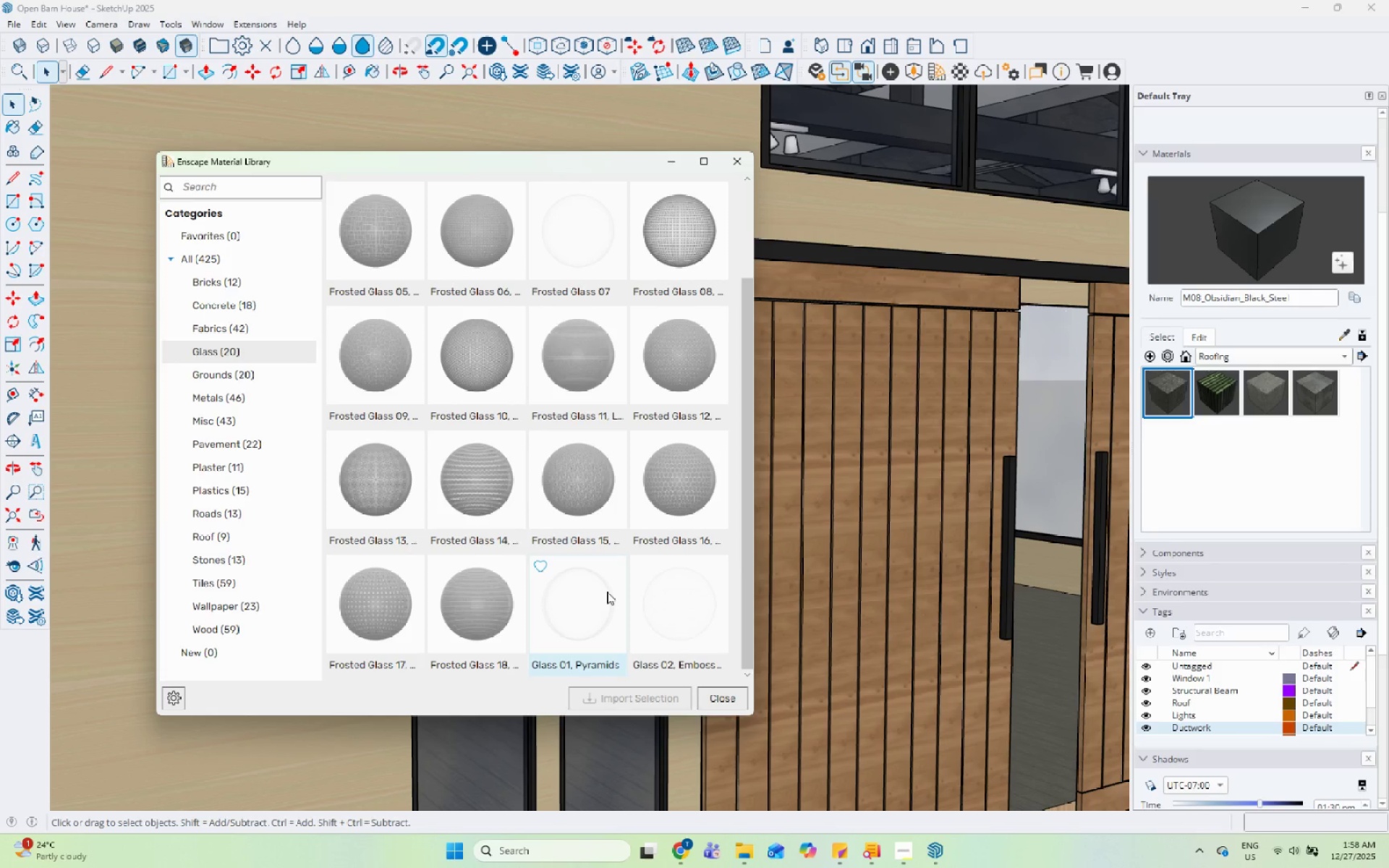 
scroll: coordinate [607, 591], scroll_direction: up, amount: 7.0
 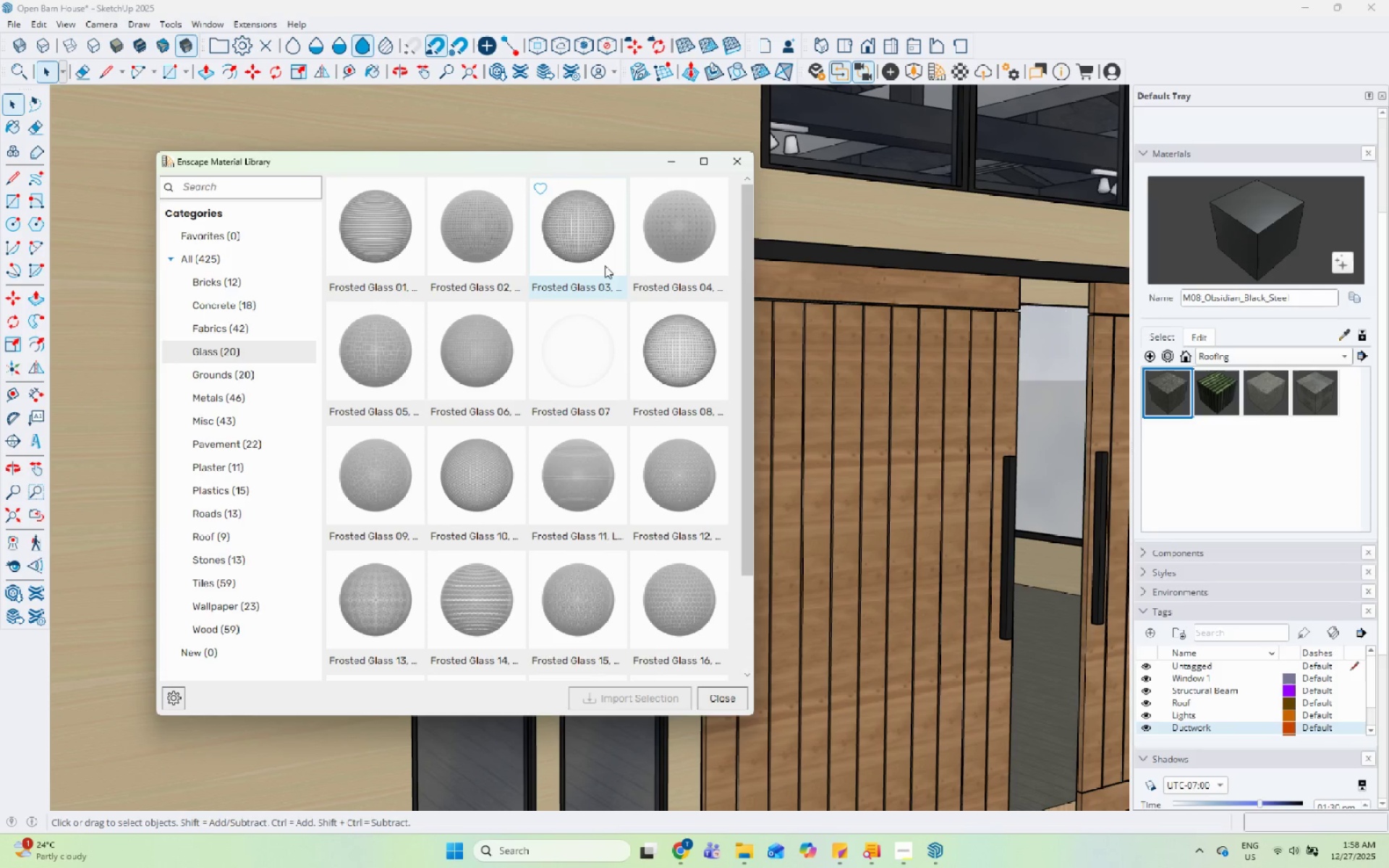 
left_click([231, 381])
 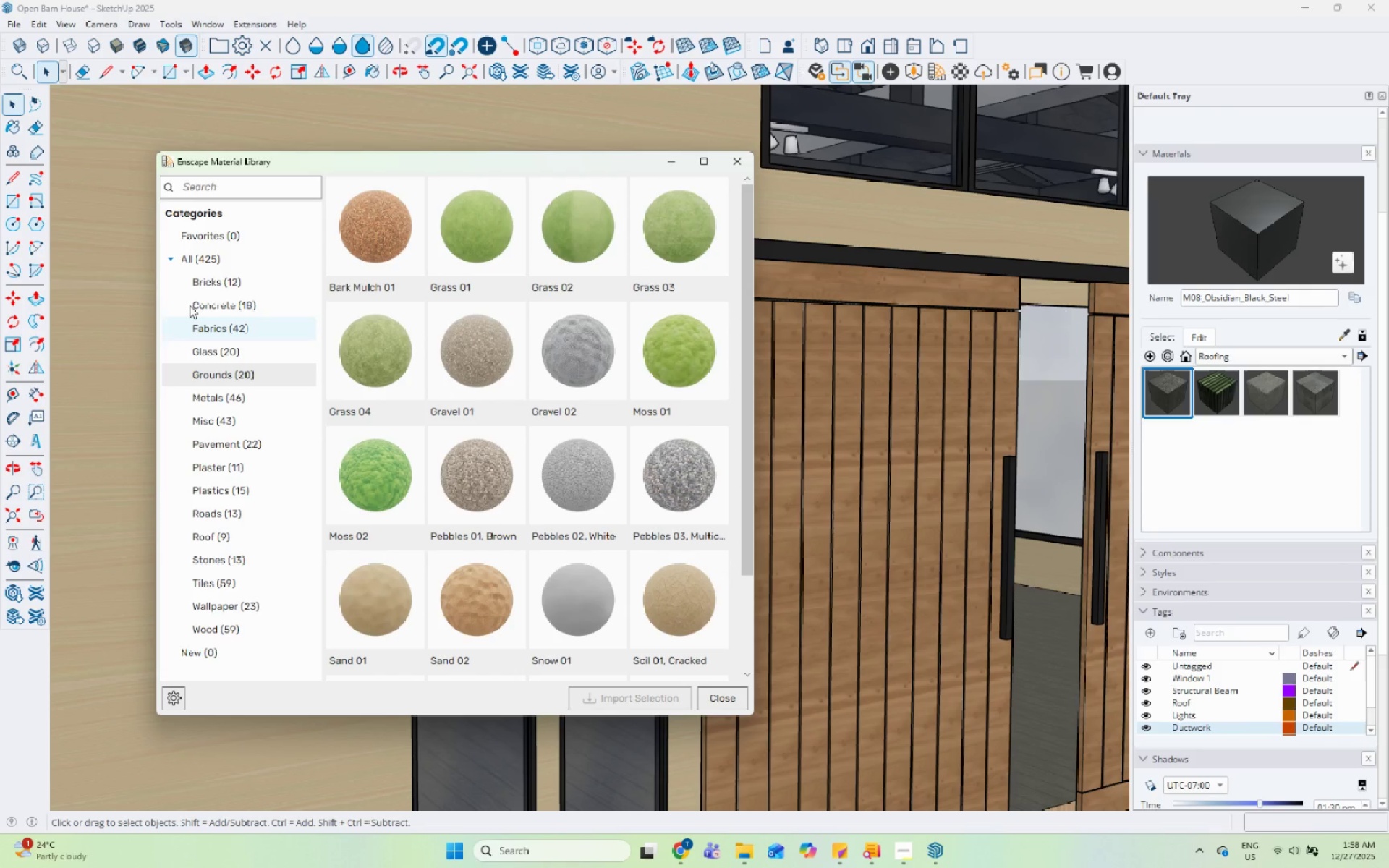 
left_click([234, 277])
 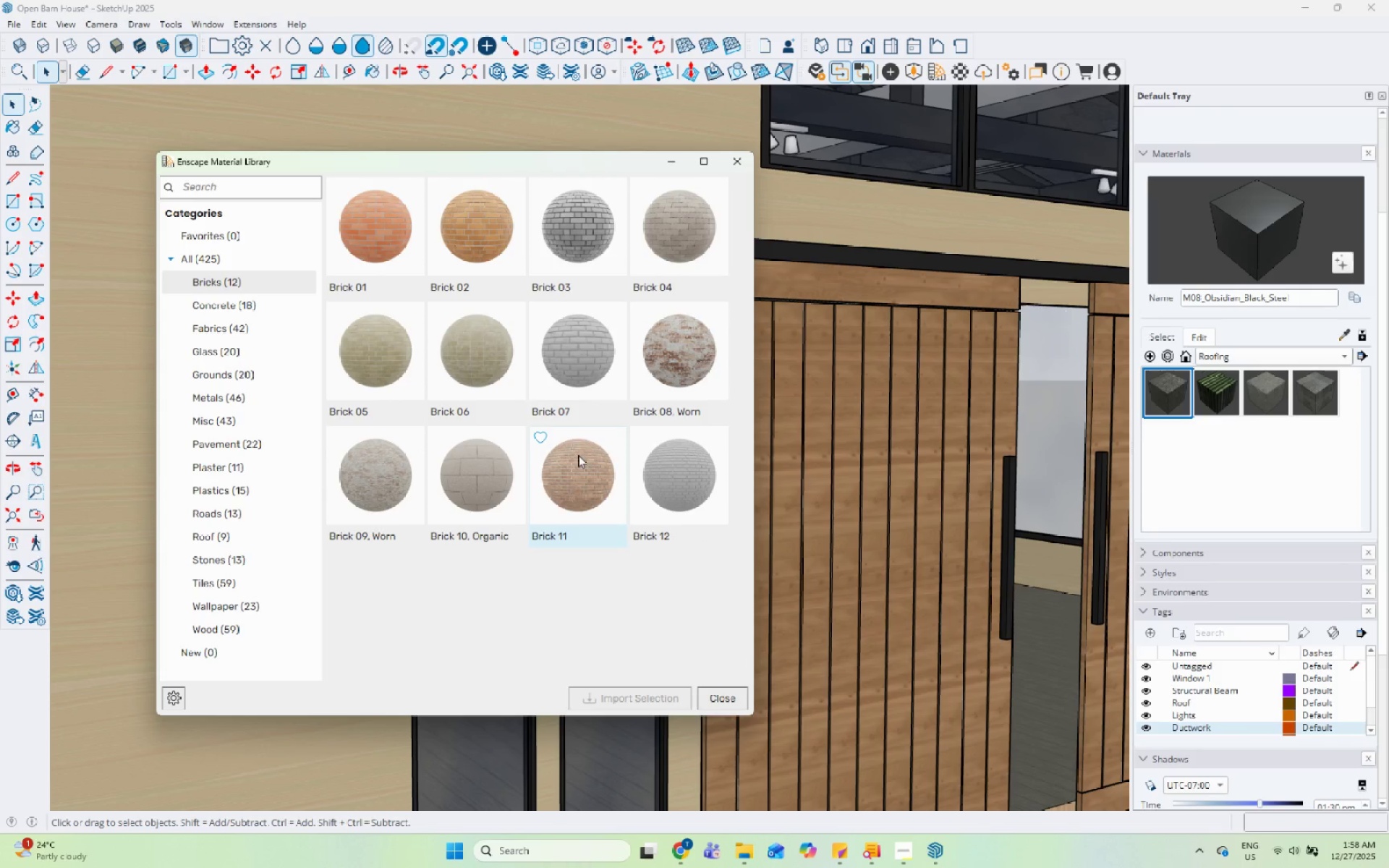 
left_click([247, 311])
 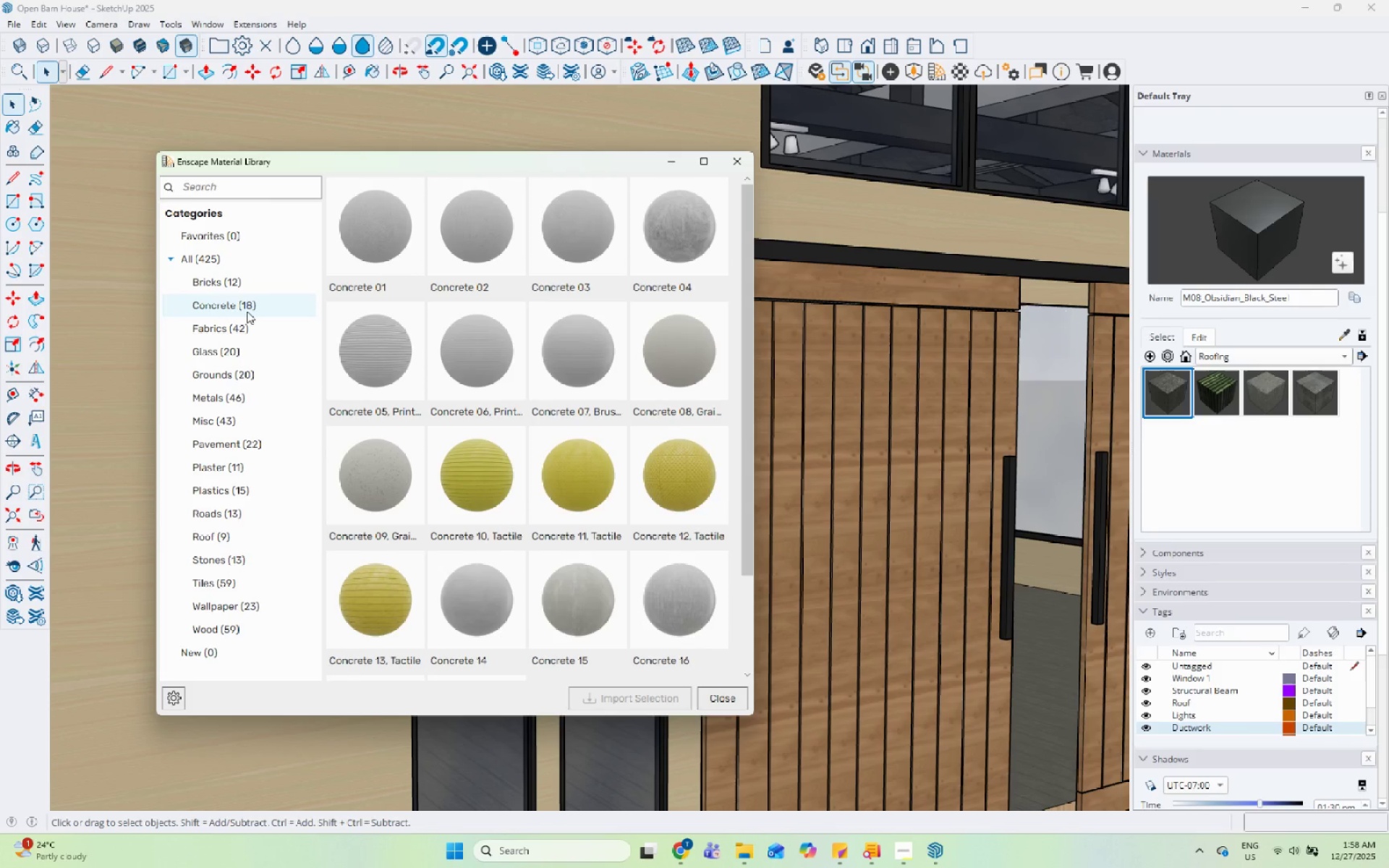 
scroll: coordinate [548, 446], scroll_direction: down, amount: 5.0
 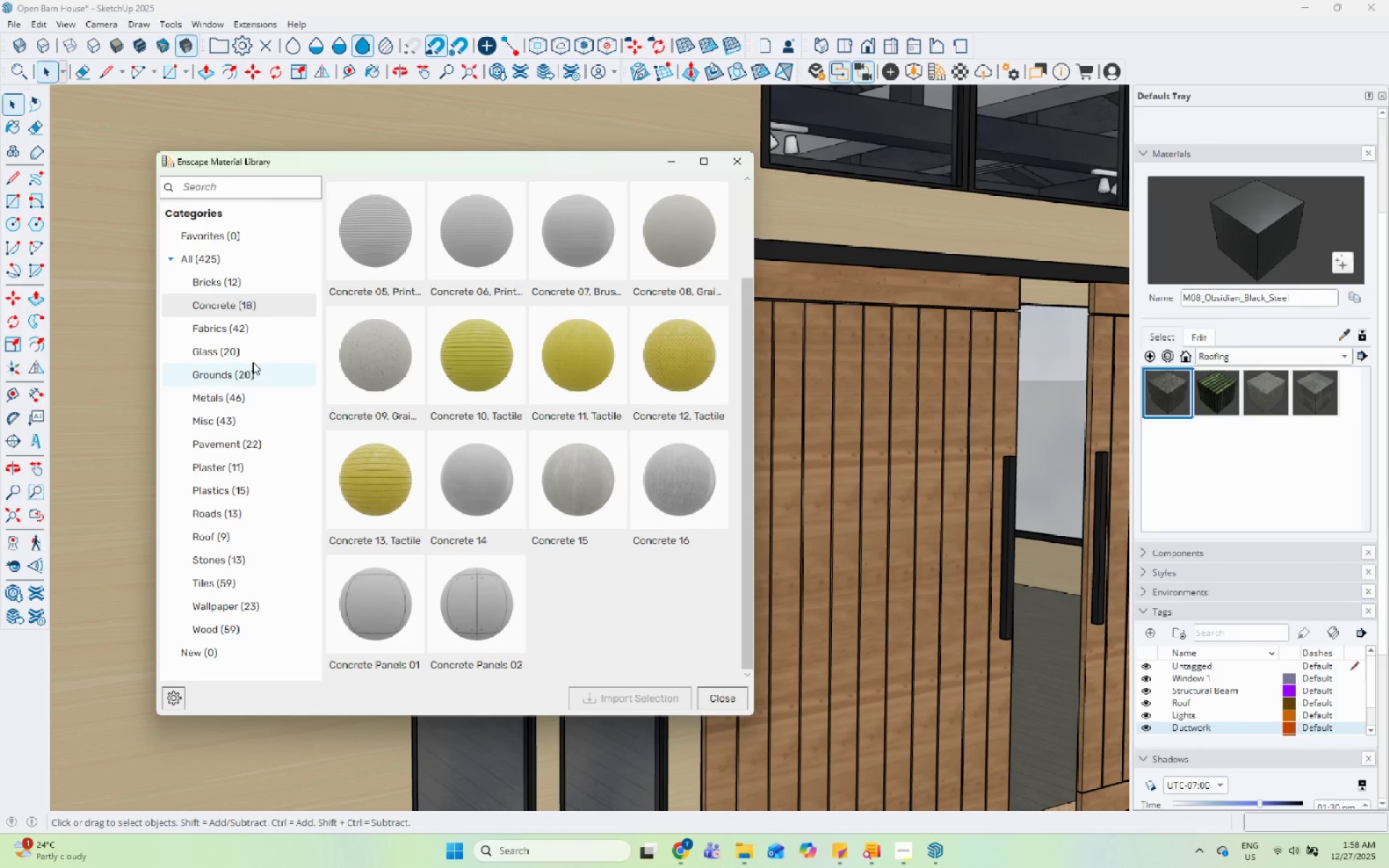 
left_click([258, 339])
 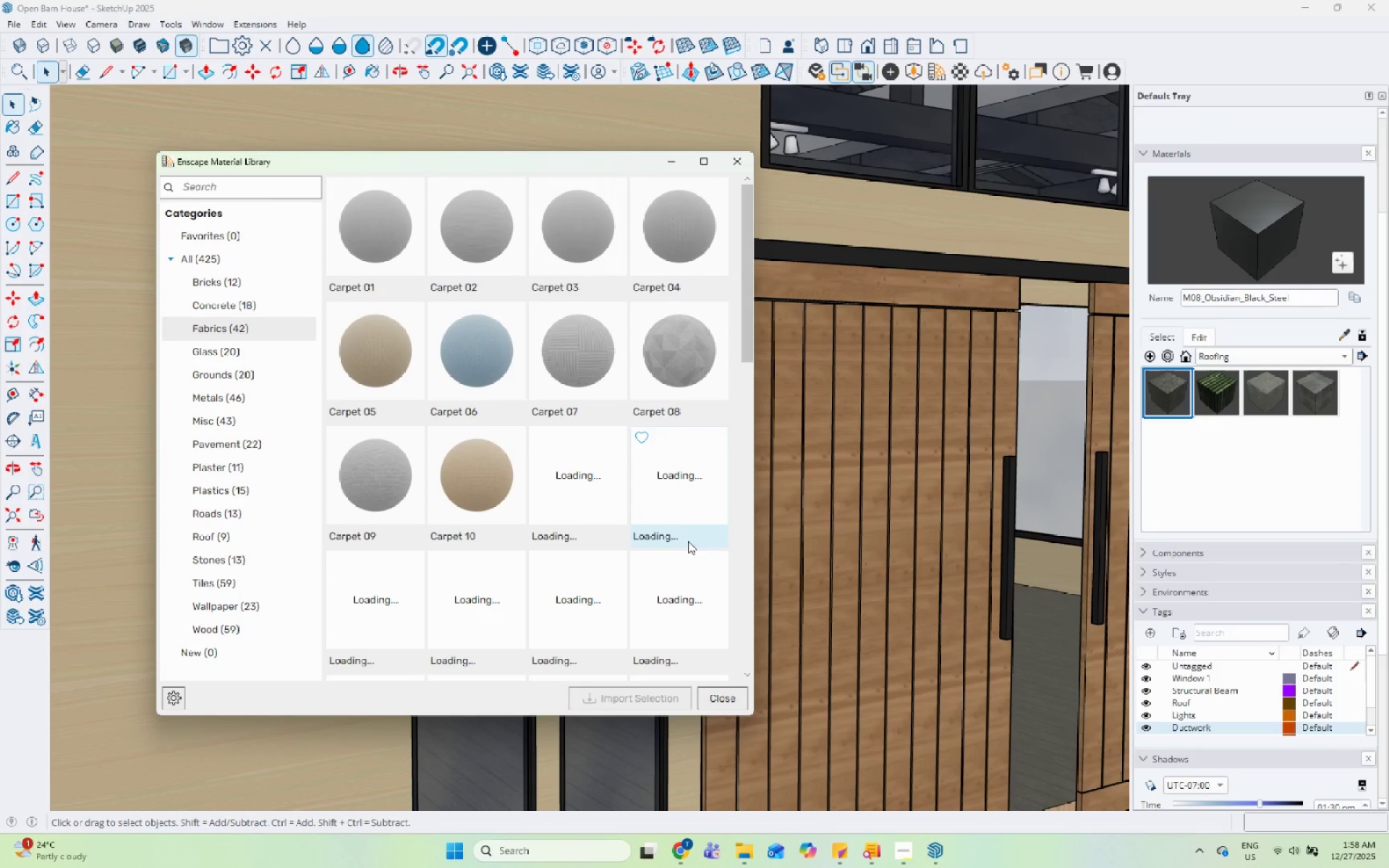 
scroll: coordinate [647, 519], scroll_direction: down, amount: 3.0
 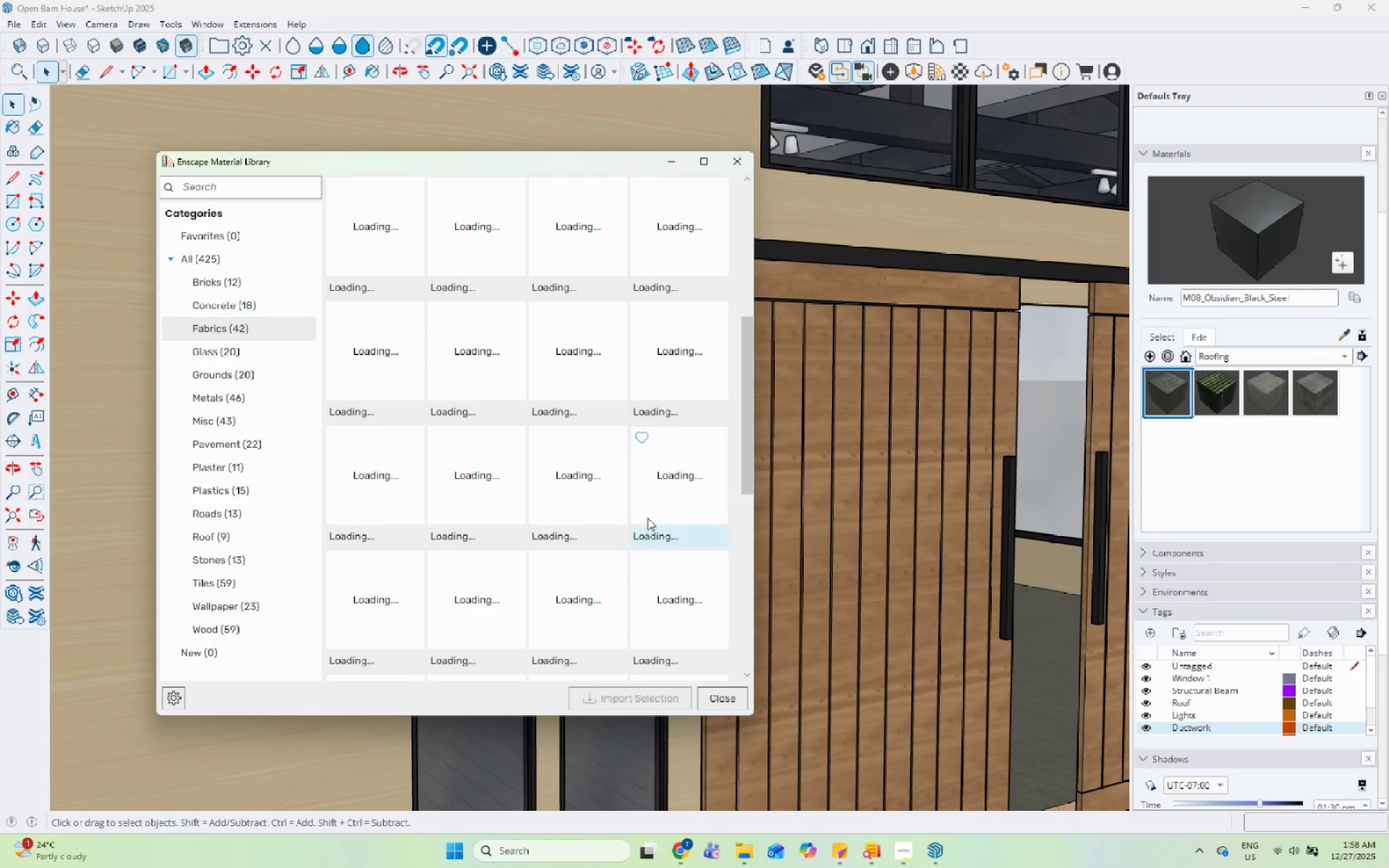 
scroll: coordinate [647, 516], scroll_direction: up, amount: 4.0
 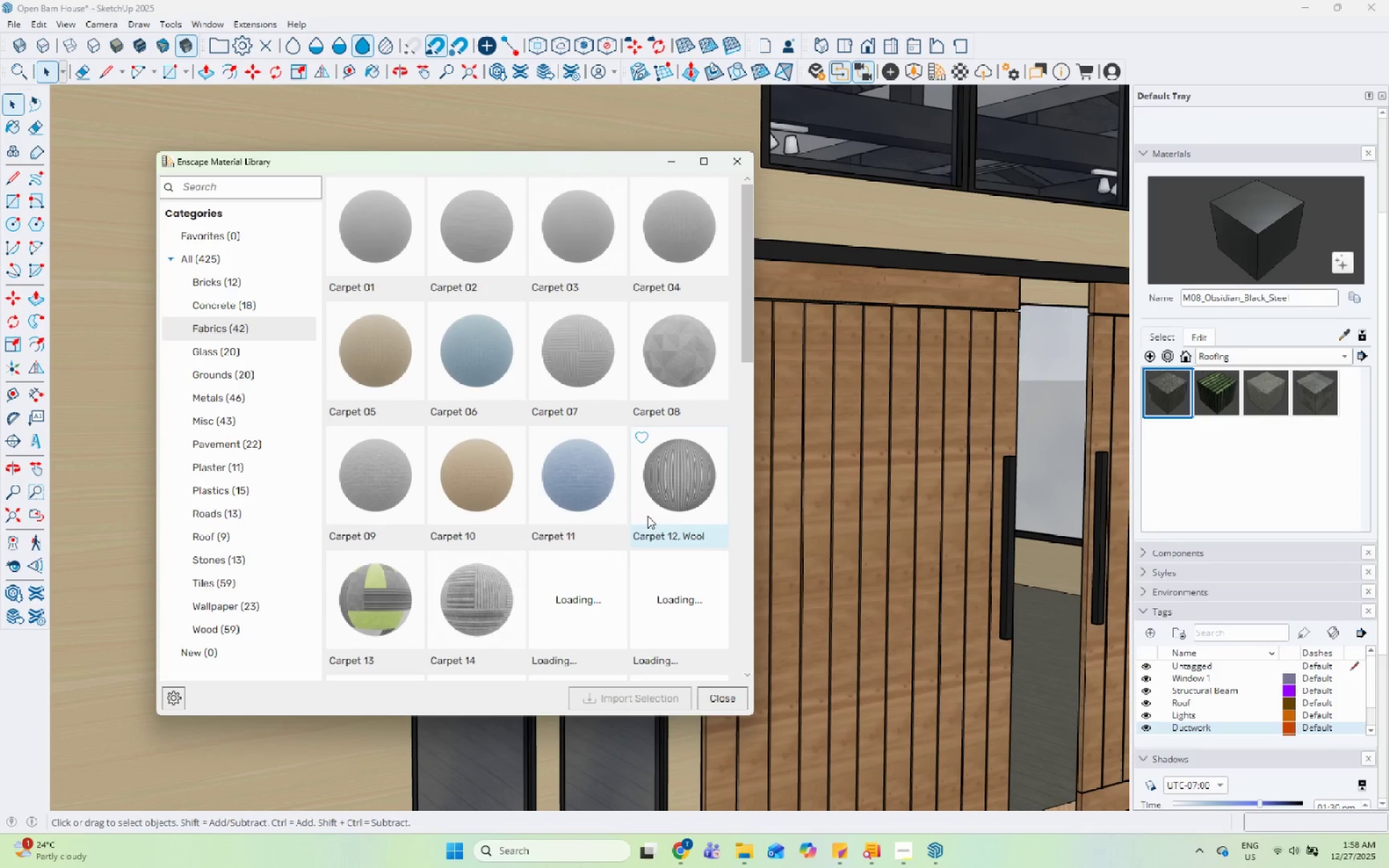 
scroll: coordinate [647, 516], scroll_direction: down, amount: 4.0
 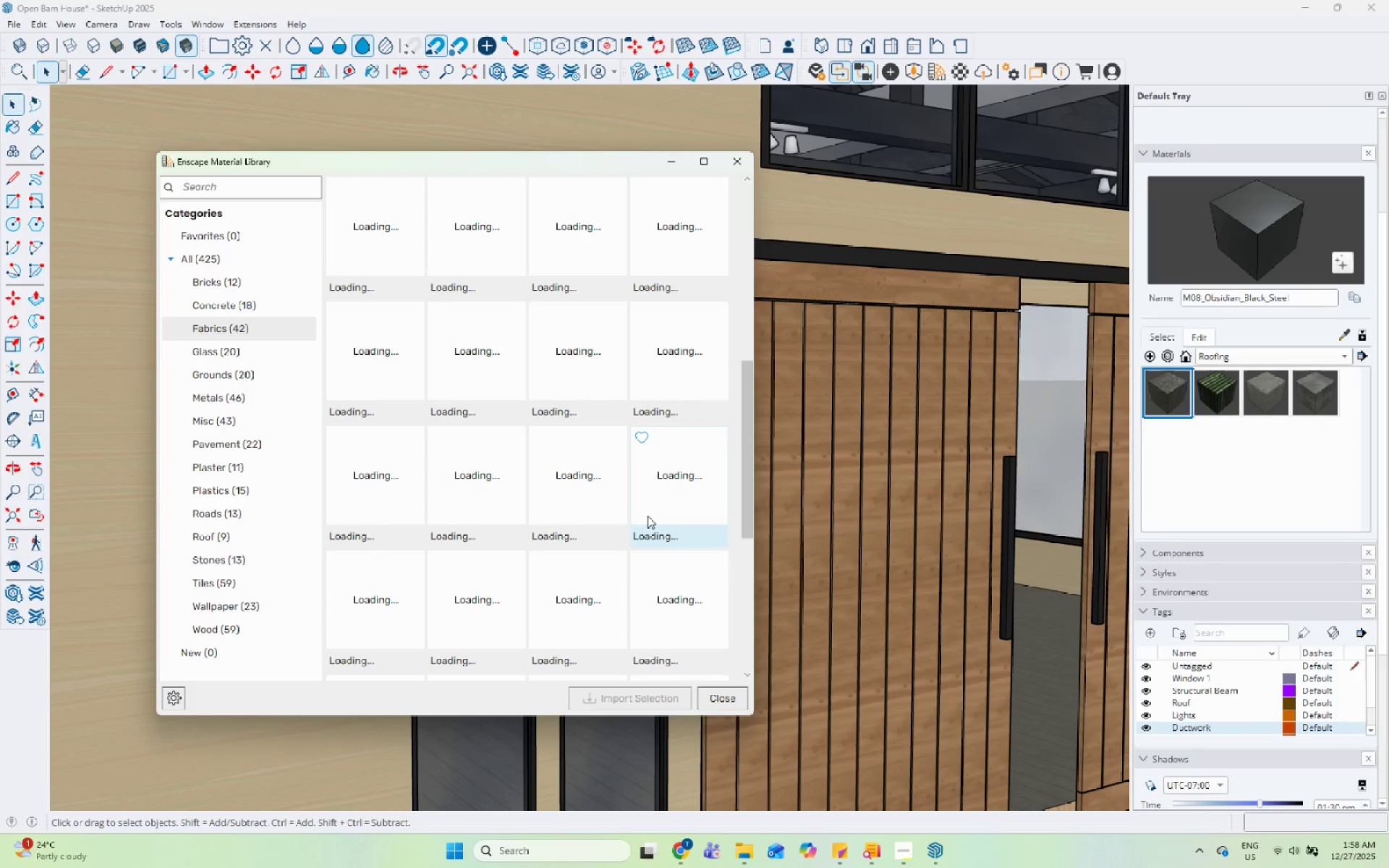 
scroll: coordinate [647, 516], scroll_direction: up, amount: 3.0
 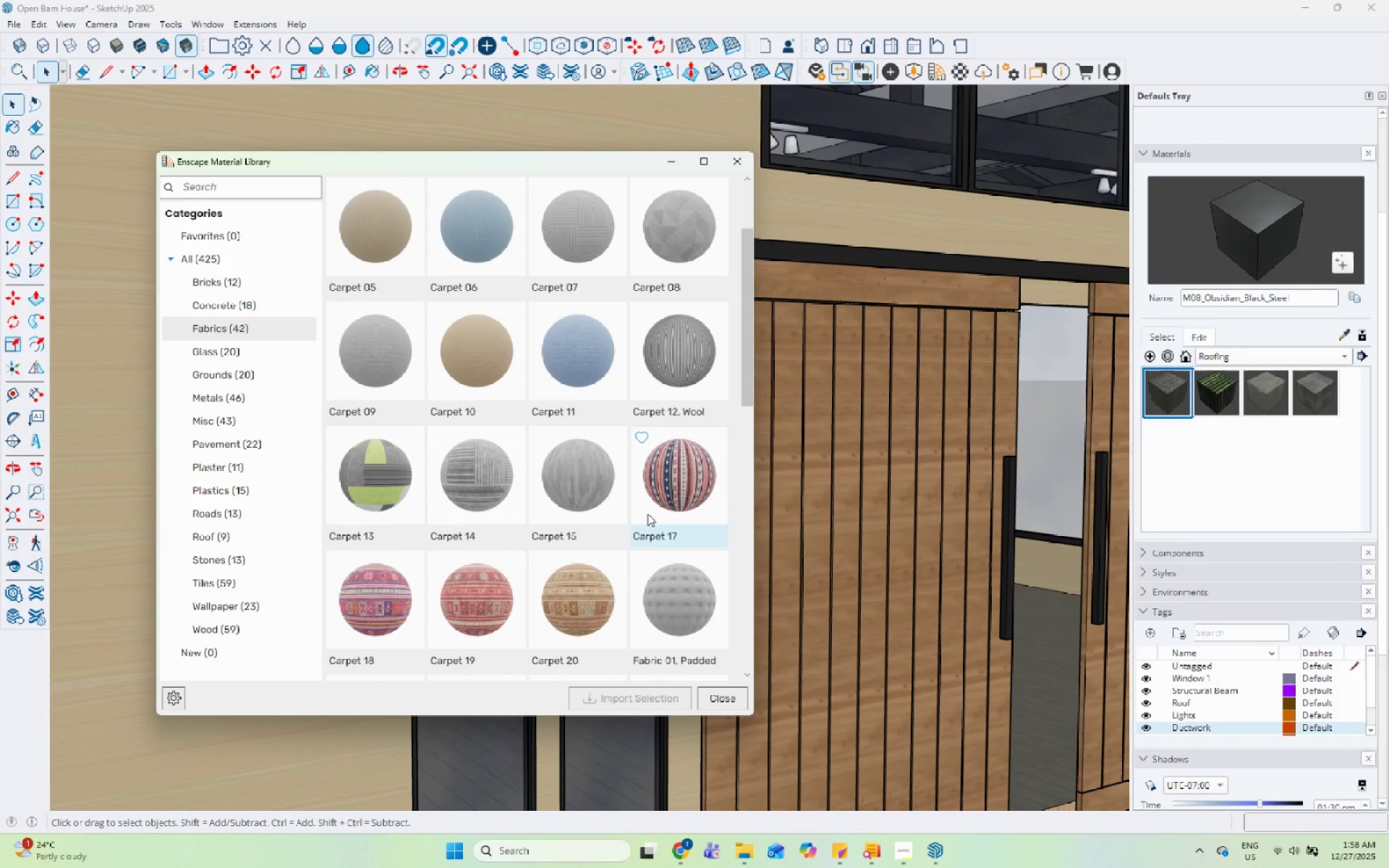 
wait(5.94)
 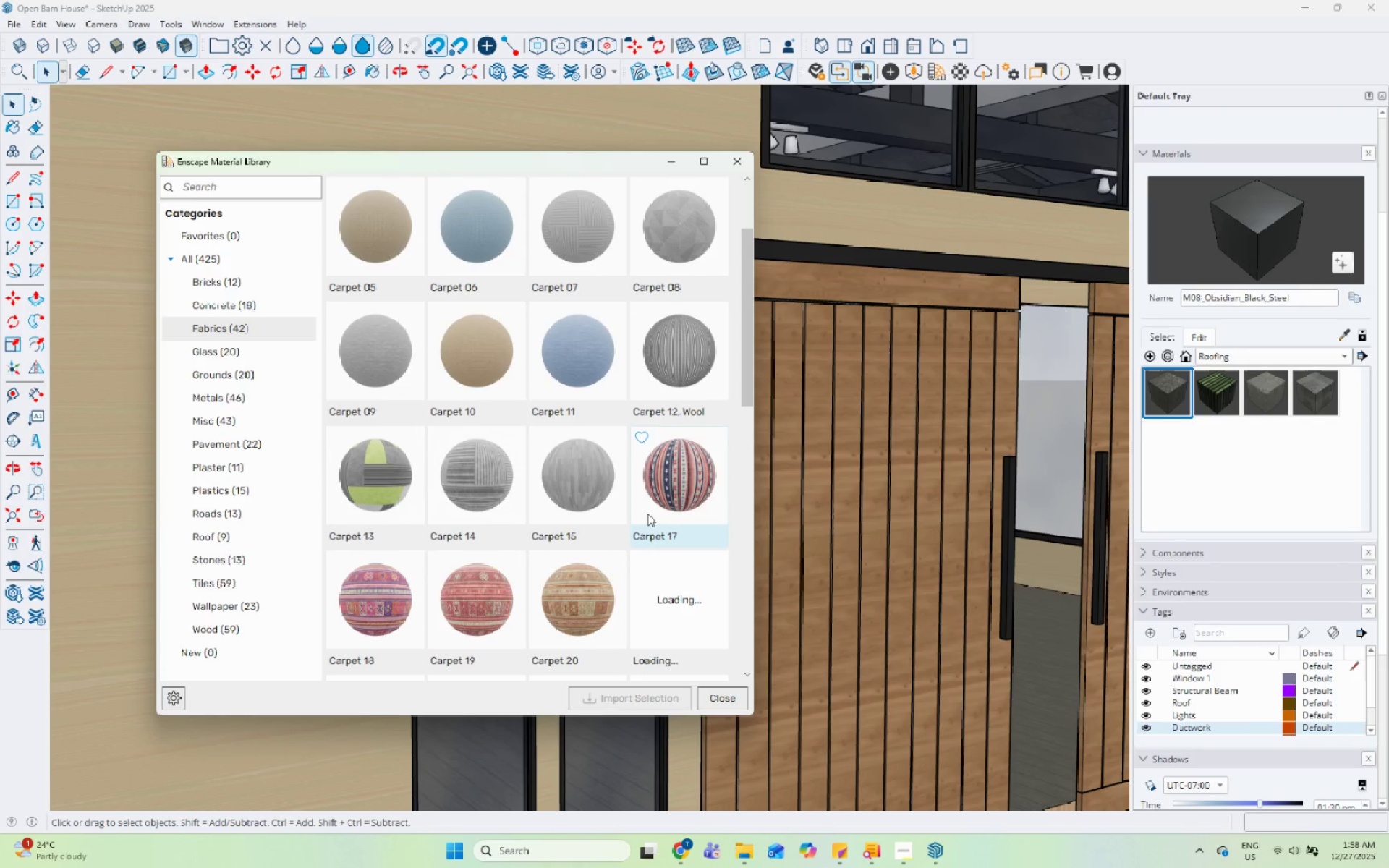 
scroll: coordinate [635, 505], scroll_direction: down, amount: 10.0
 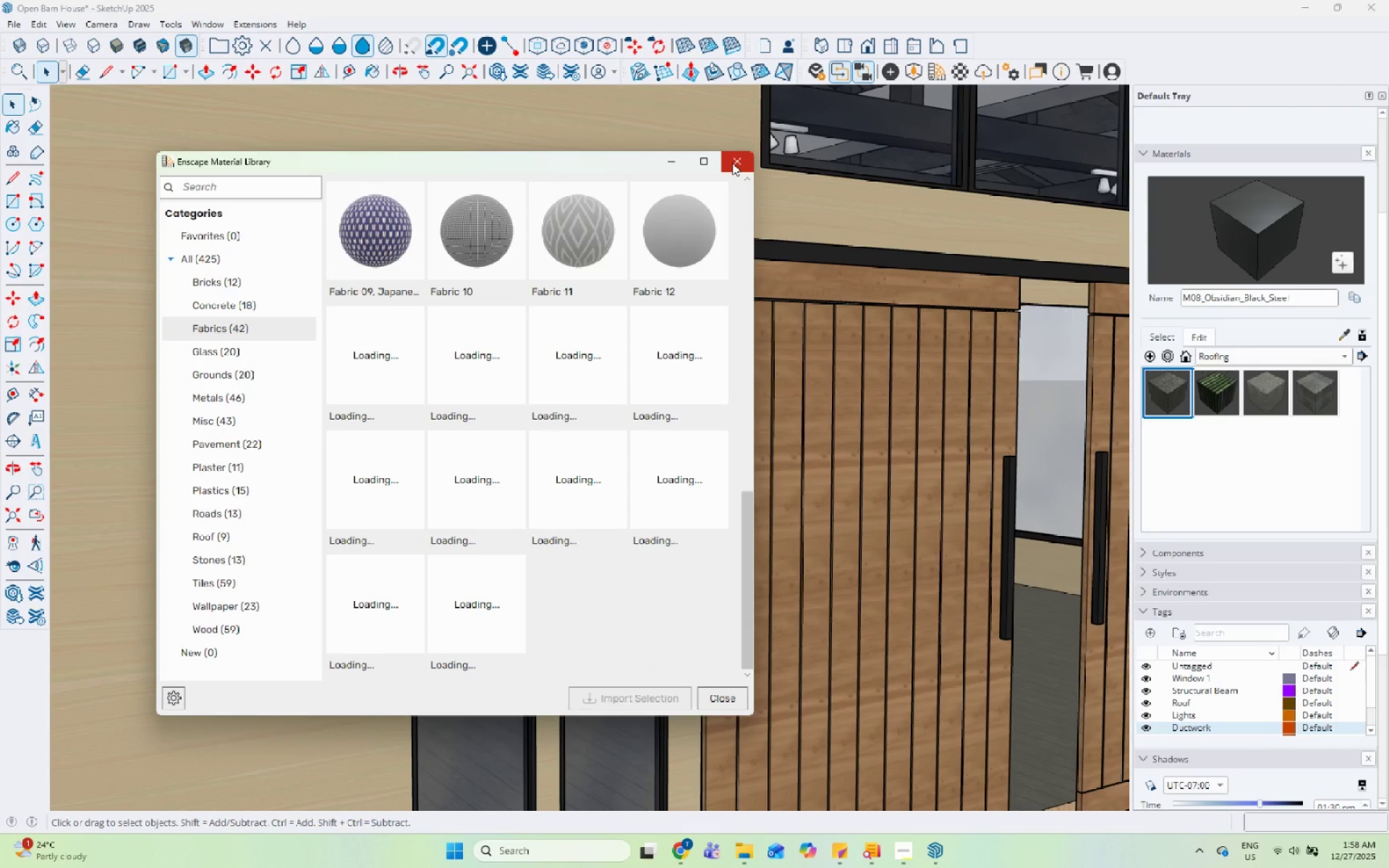 
left_click([732, 163])
 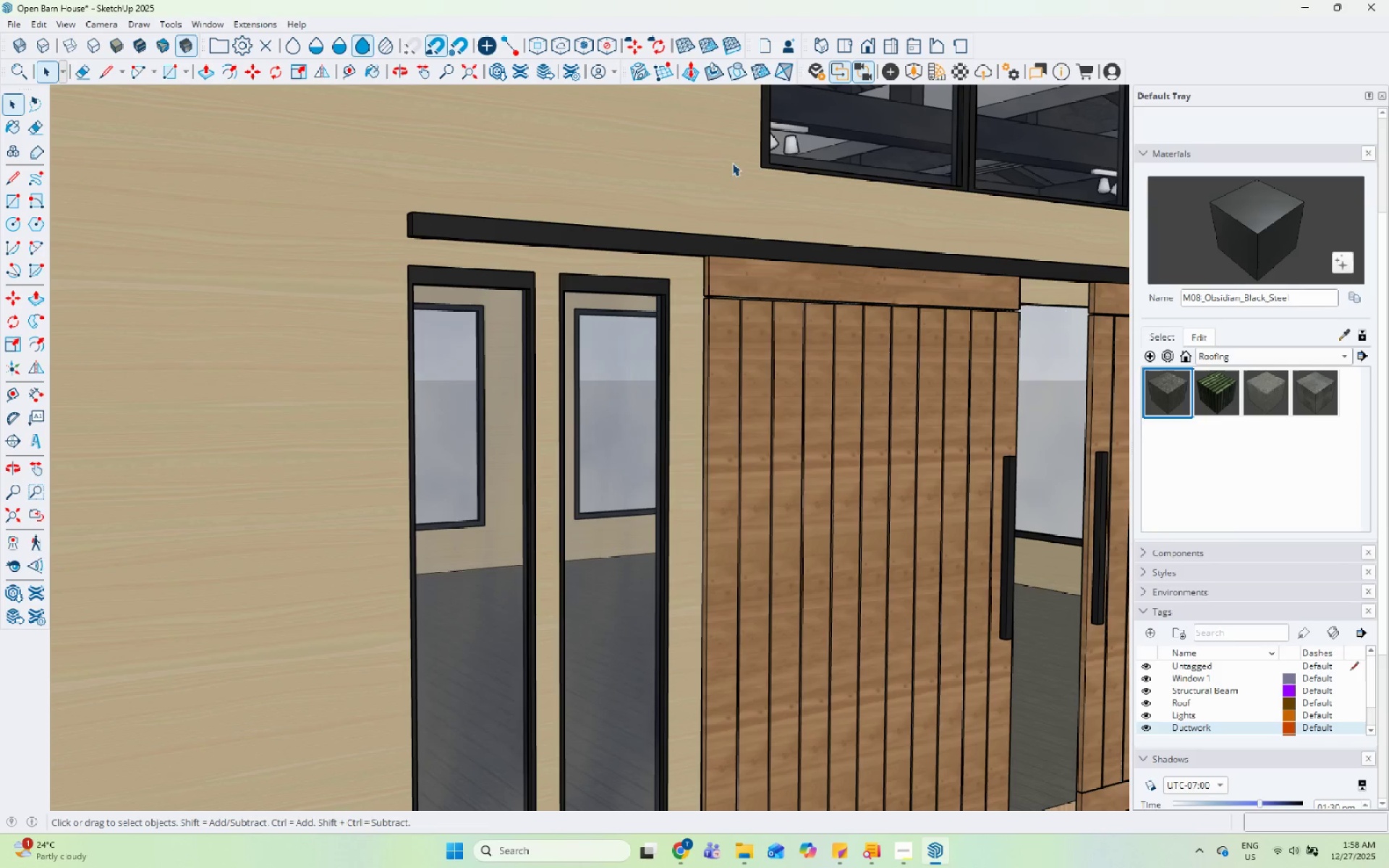 
key(Space)
 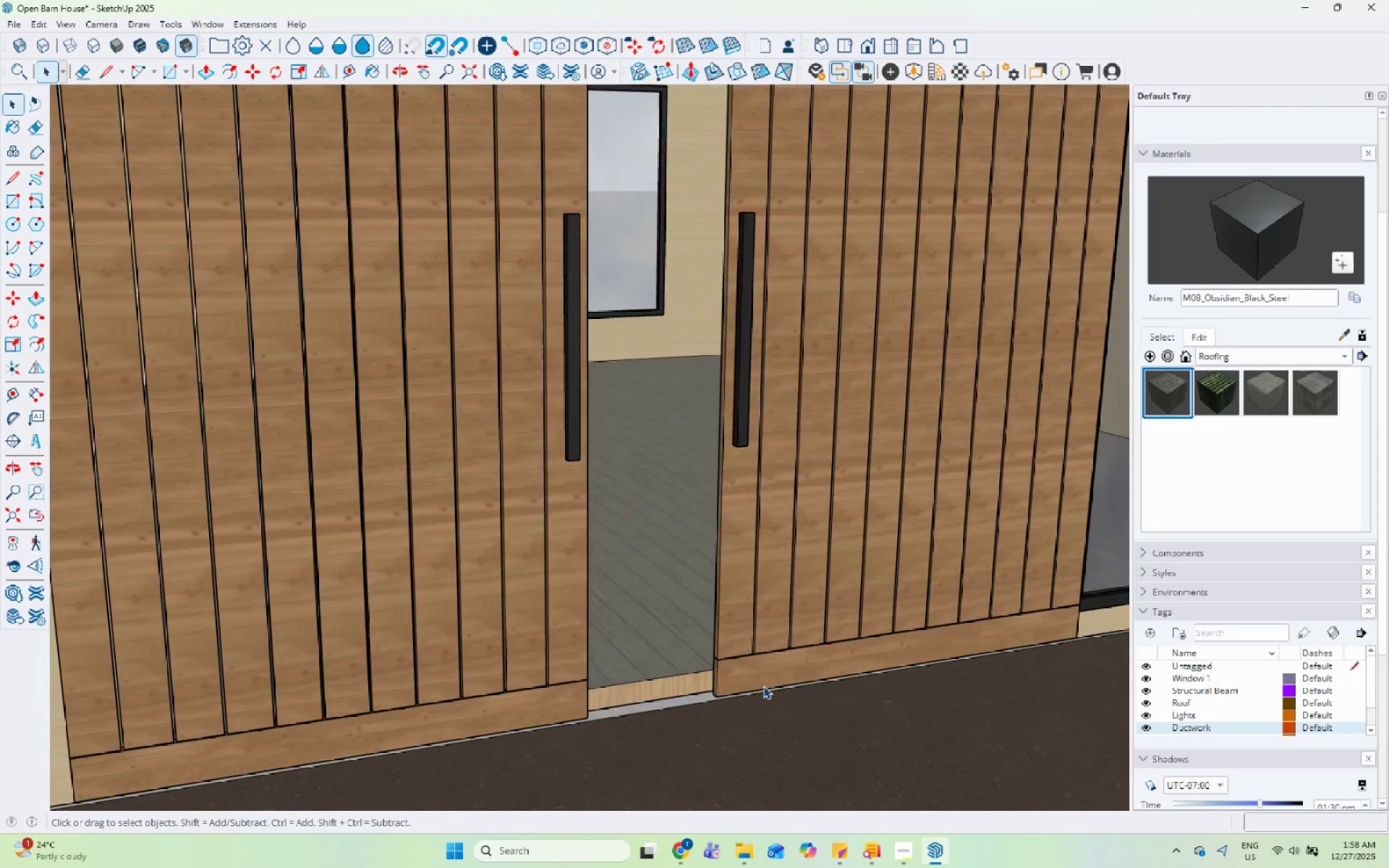 
left_click([677, 668])
 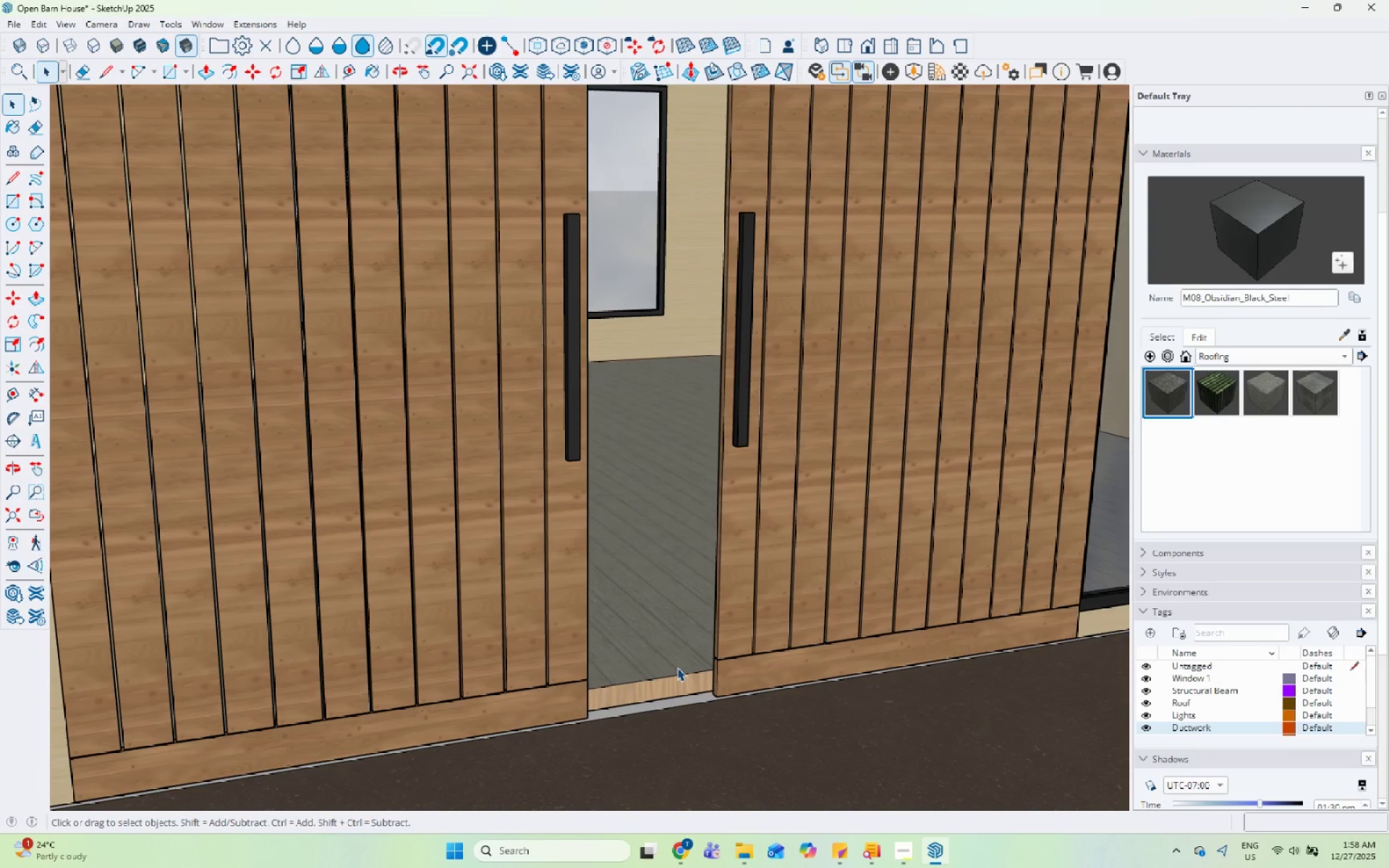 
scroll: coordinate [763, 686], scroll_direction: none, amount: 0.0
 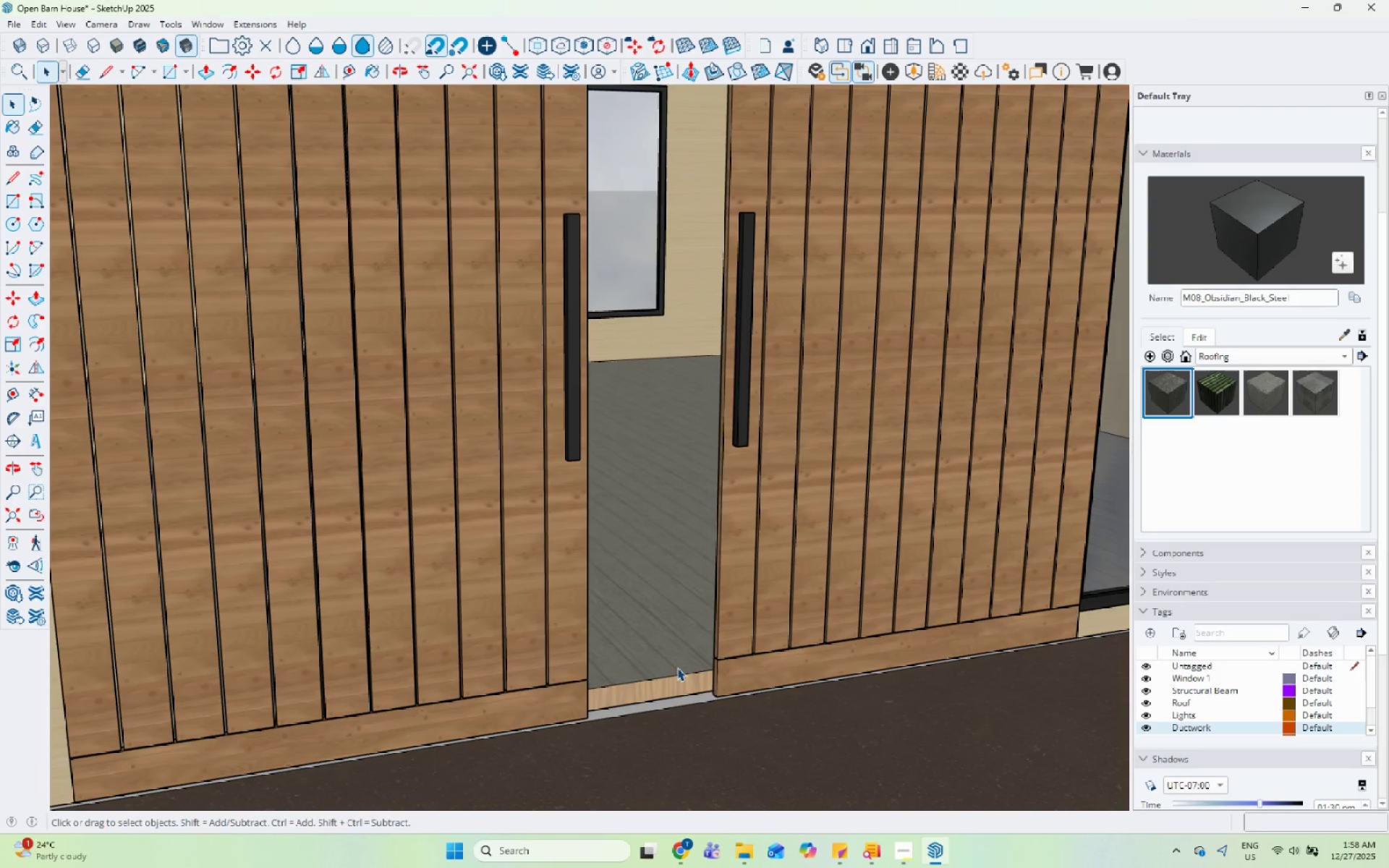 
double_click([677, 668])
 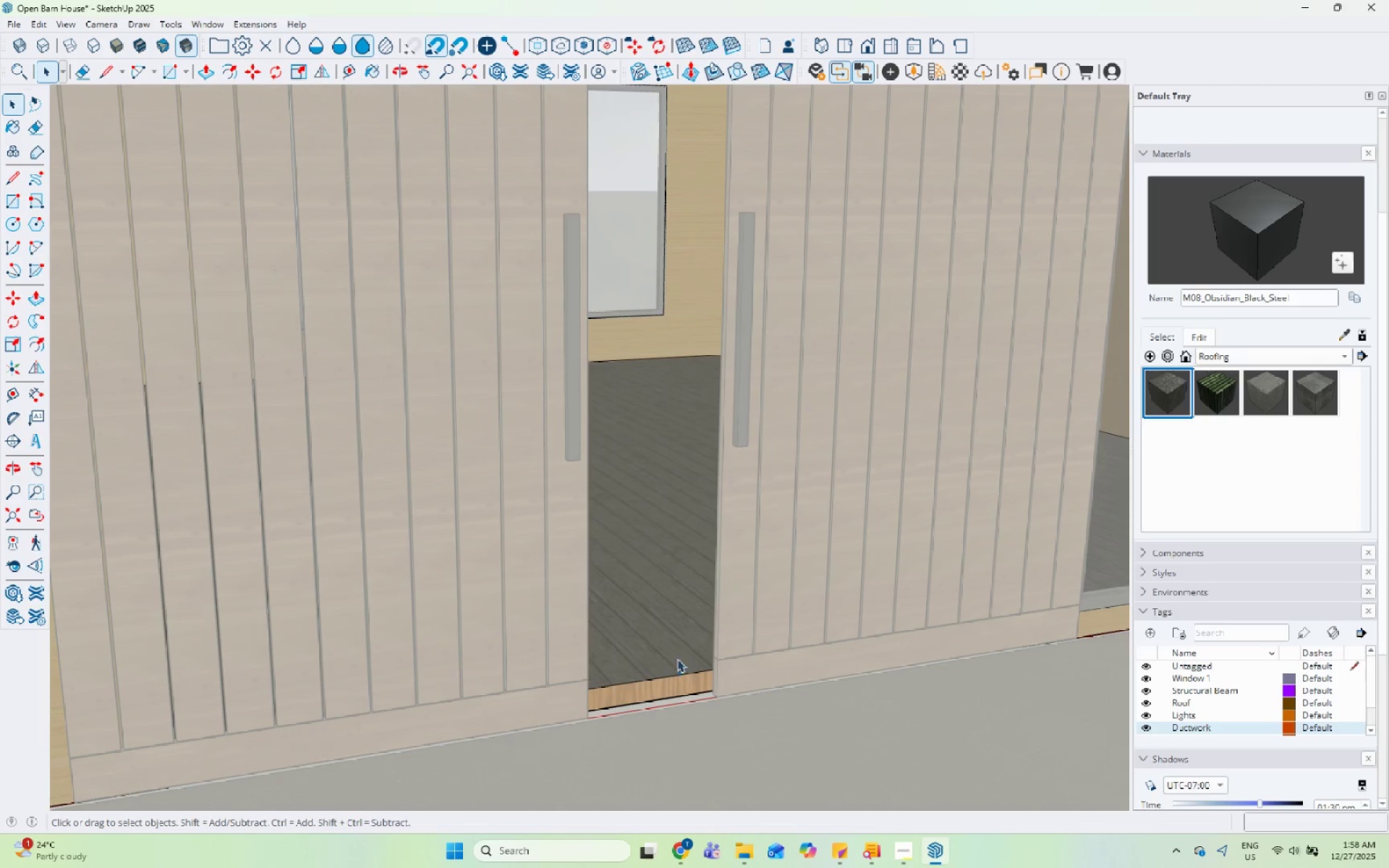 
triple_click([682, 621])
 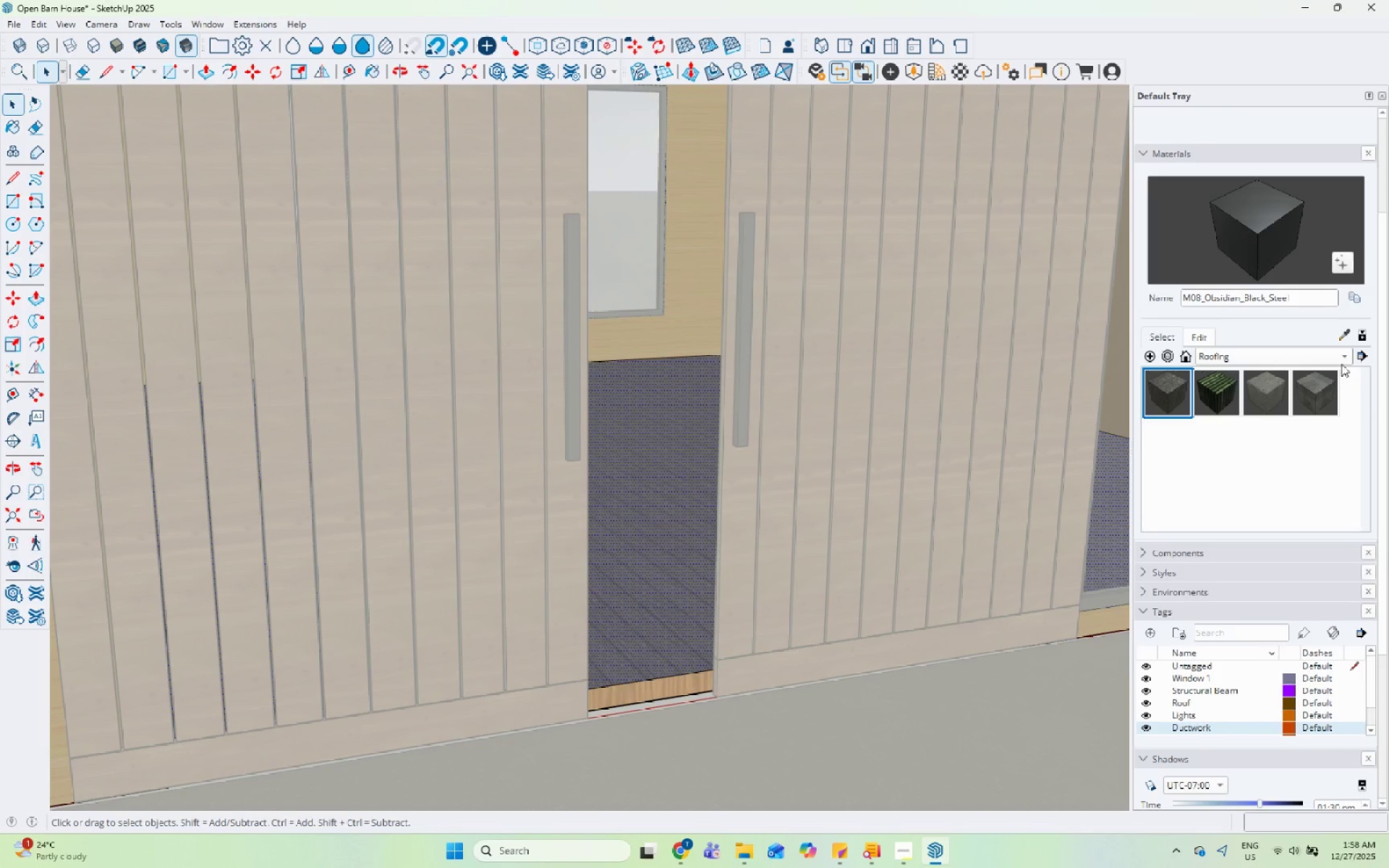 
left_click([1348, 332])
 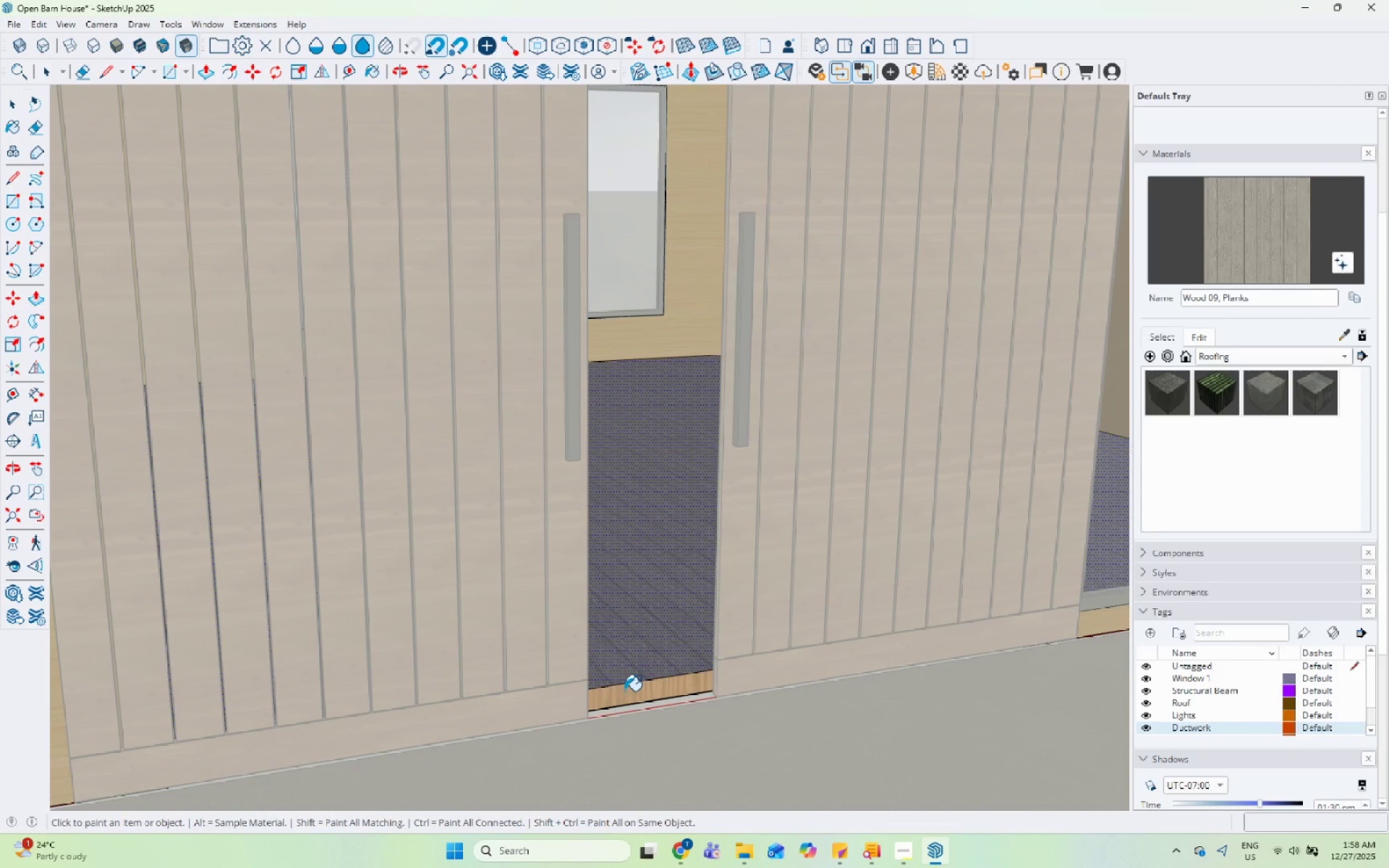 
left_click([624, 691])
 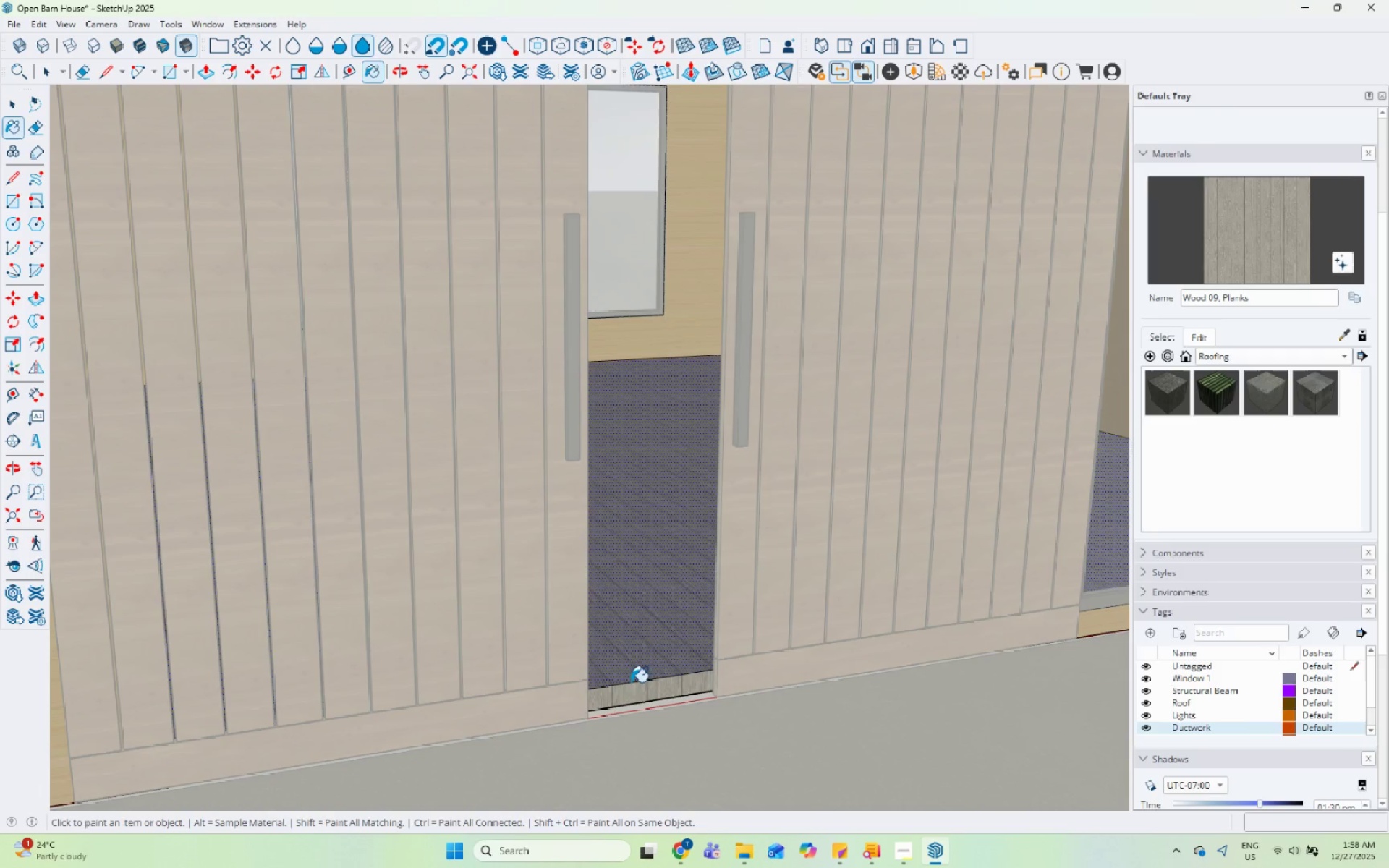 
key(Space)
 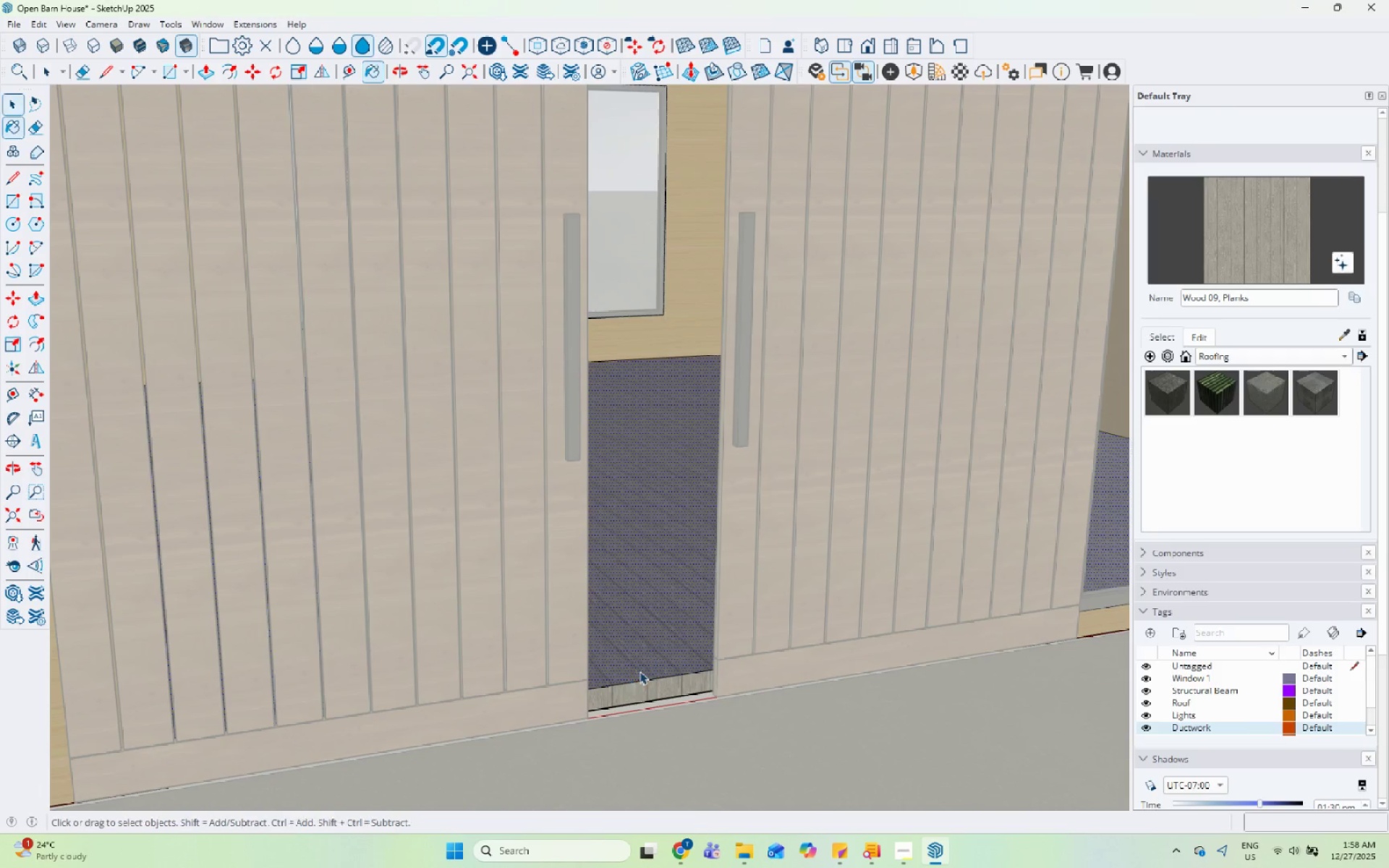 
key(Escape)
 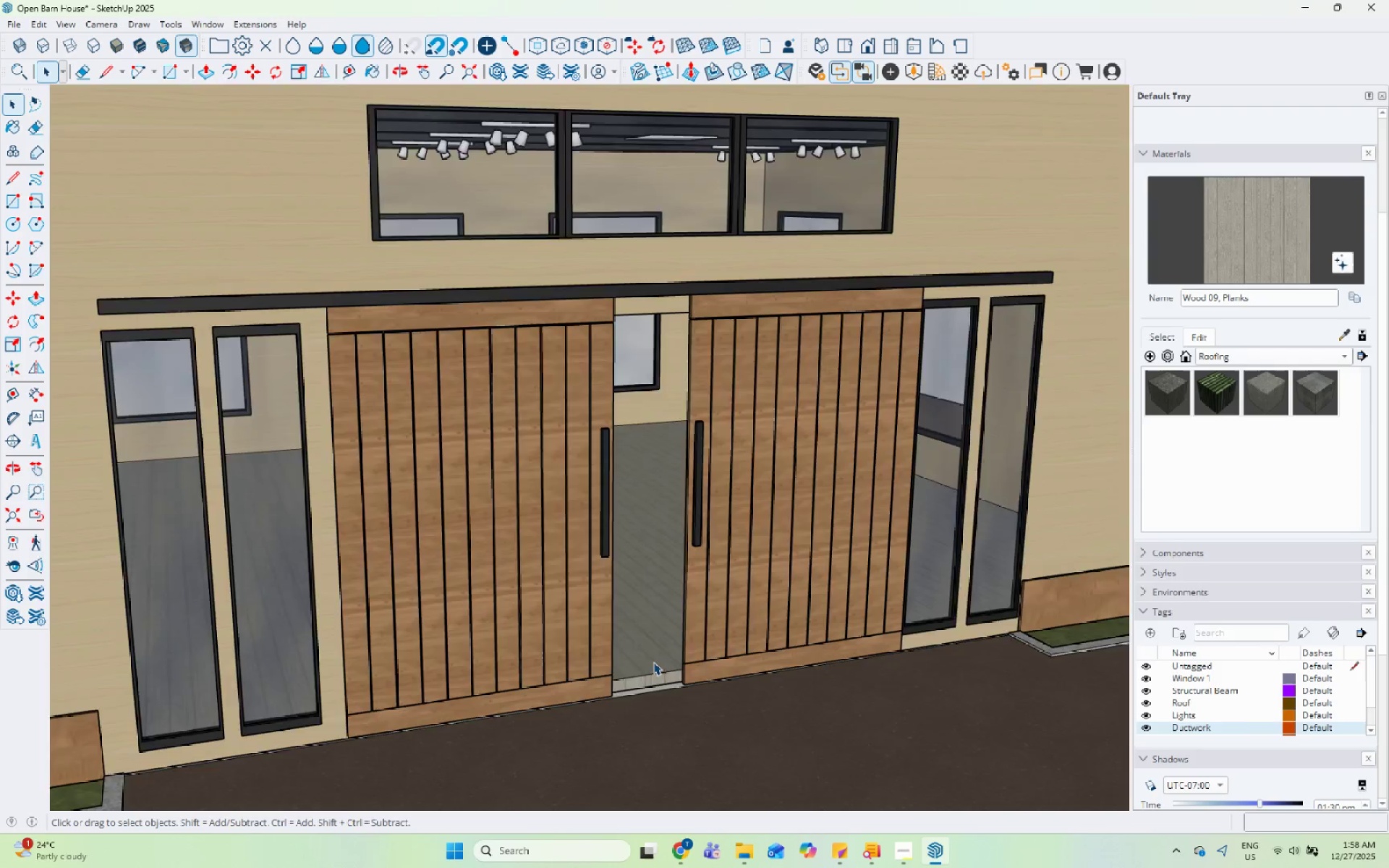 
key(Escape)
 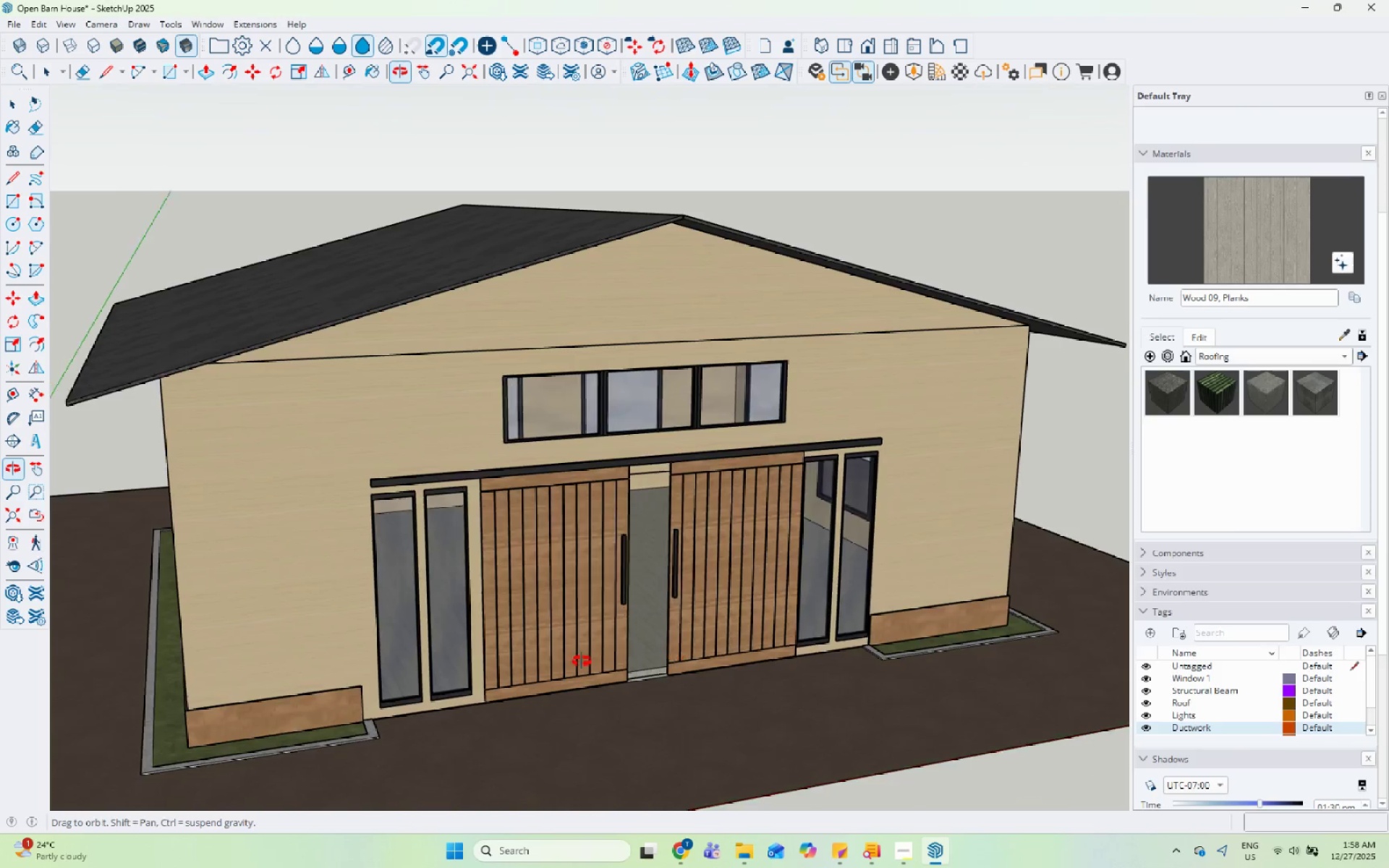 
scroll: coordinate [653, 662], scroll_direction: down, amount: 12.0
 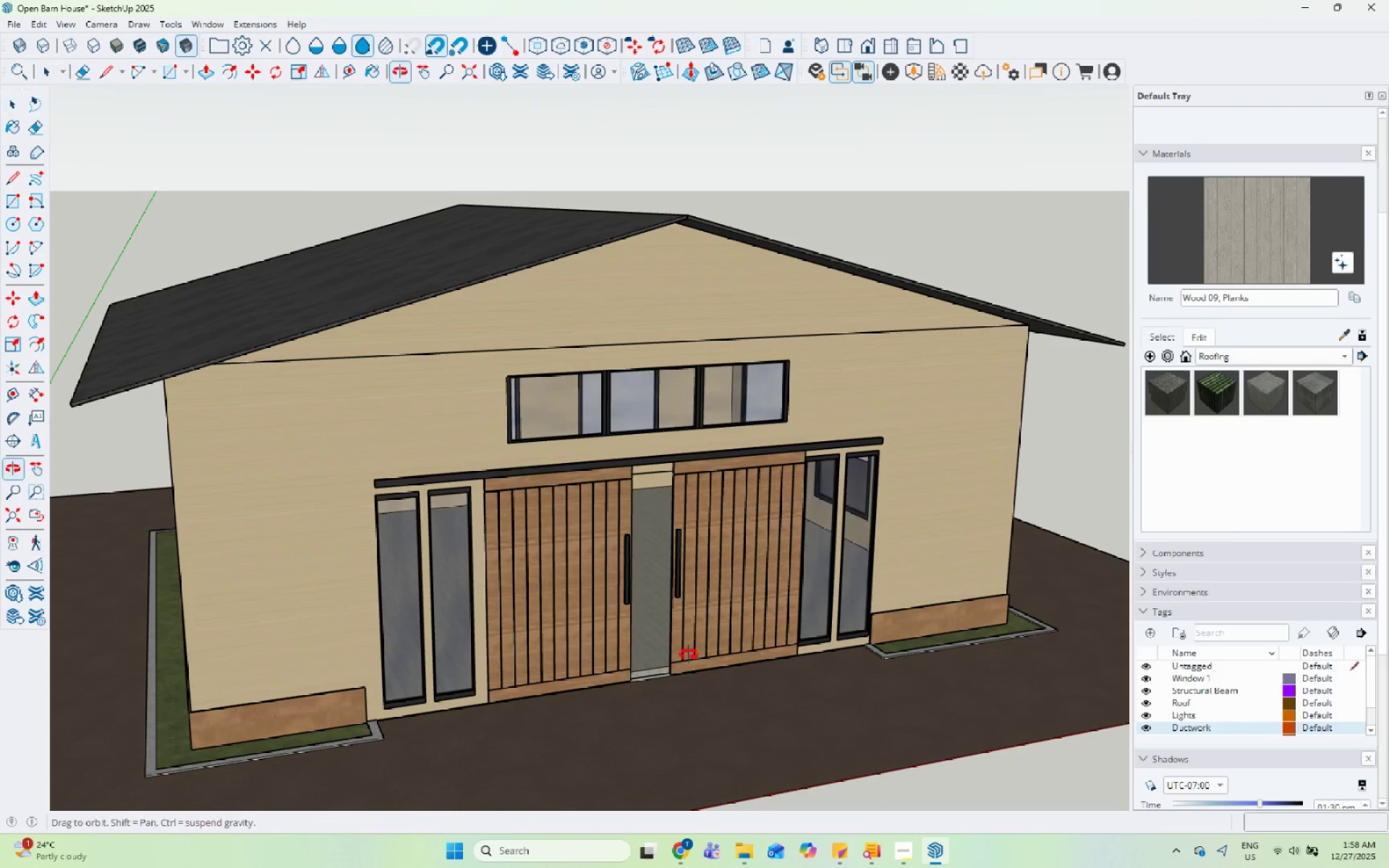 
scroll: coordinate [896, 685], scroll_direction: up, amount: 12.0
 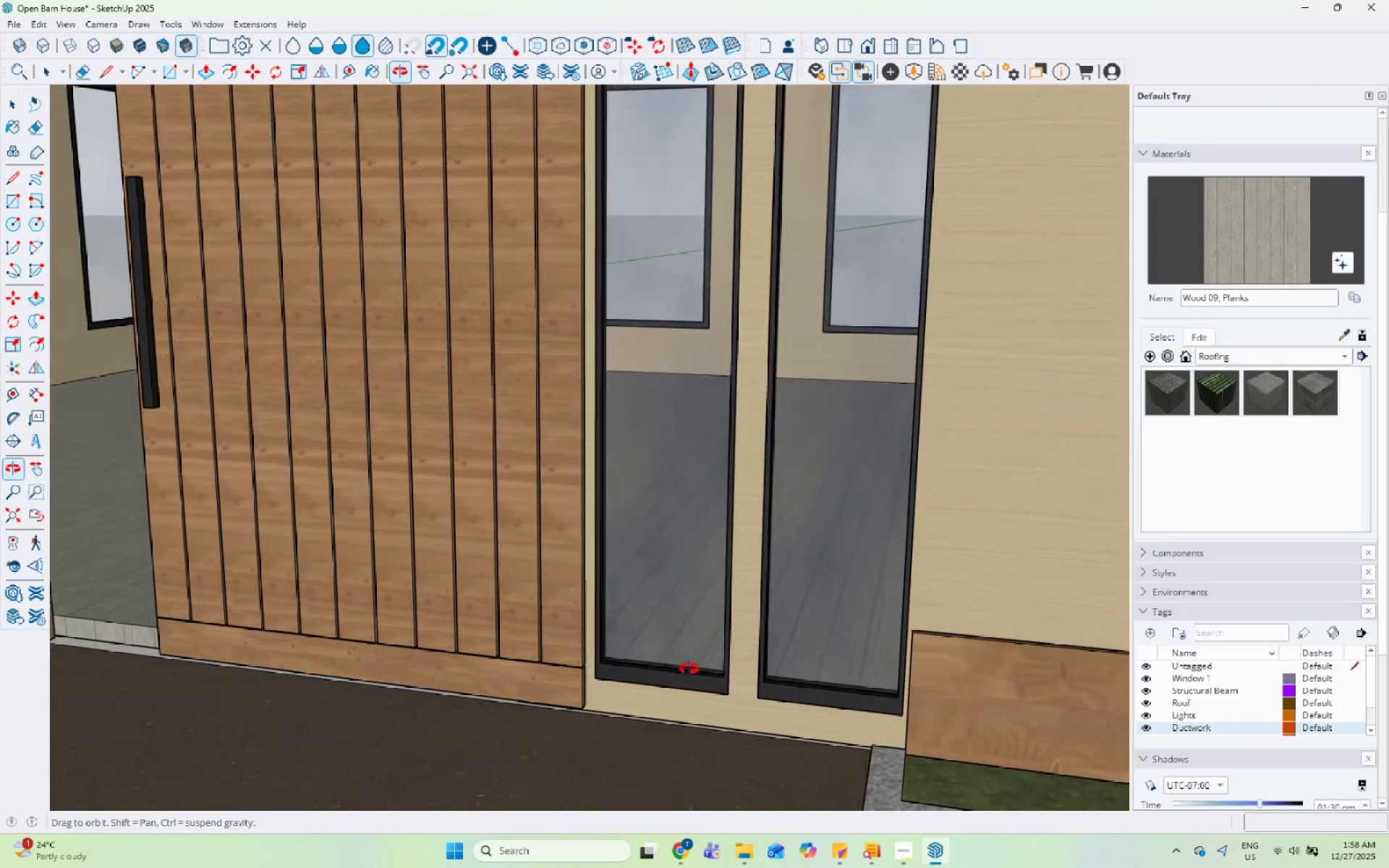 
scroll: coordinate [880, 579], scroll_direction: down, amount: 16.0
 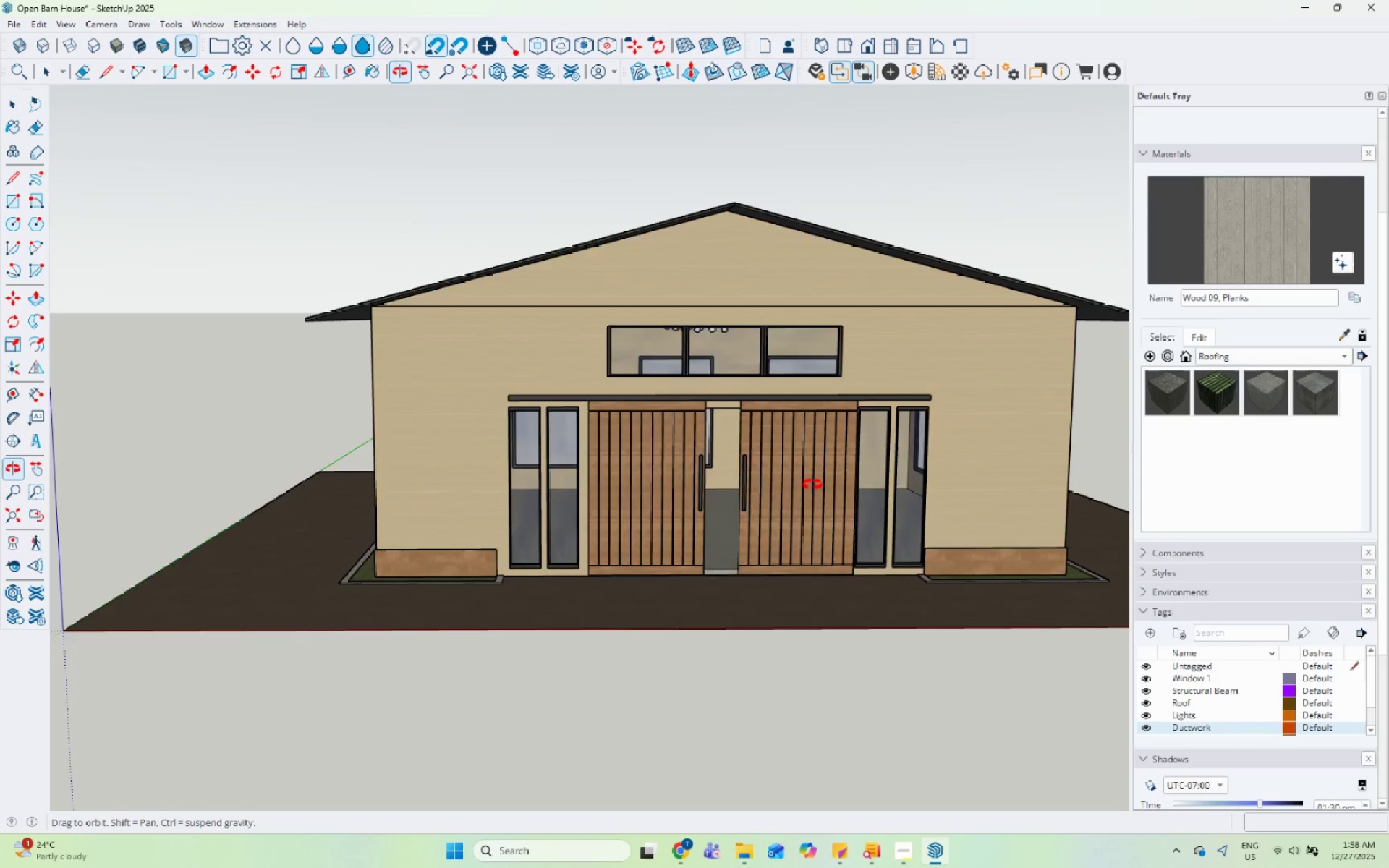 
scroll: coordinate [744, 327], scroll_direction: up, amount: 8.0
 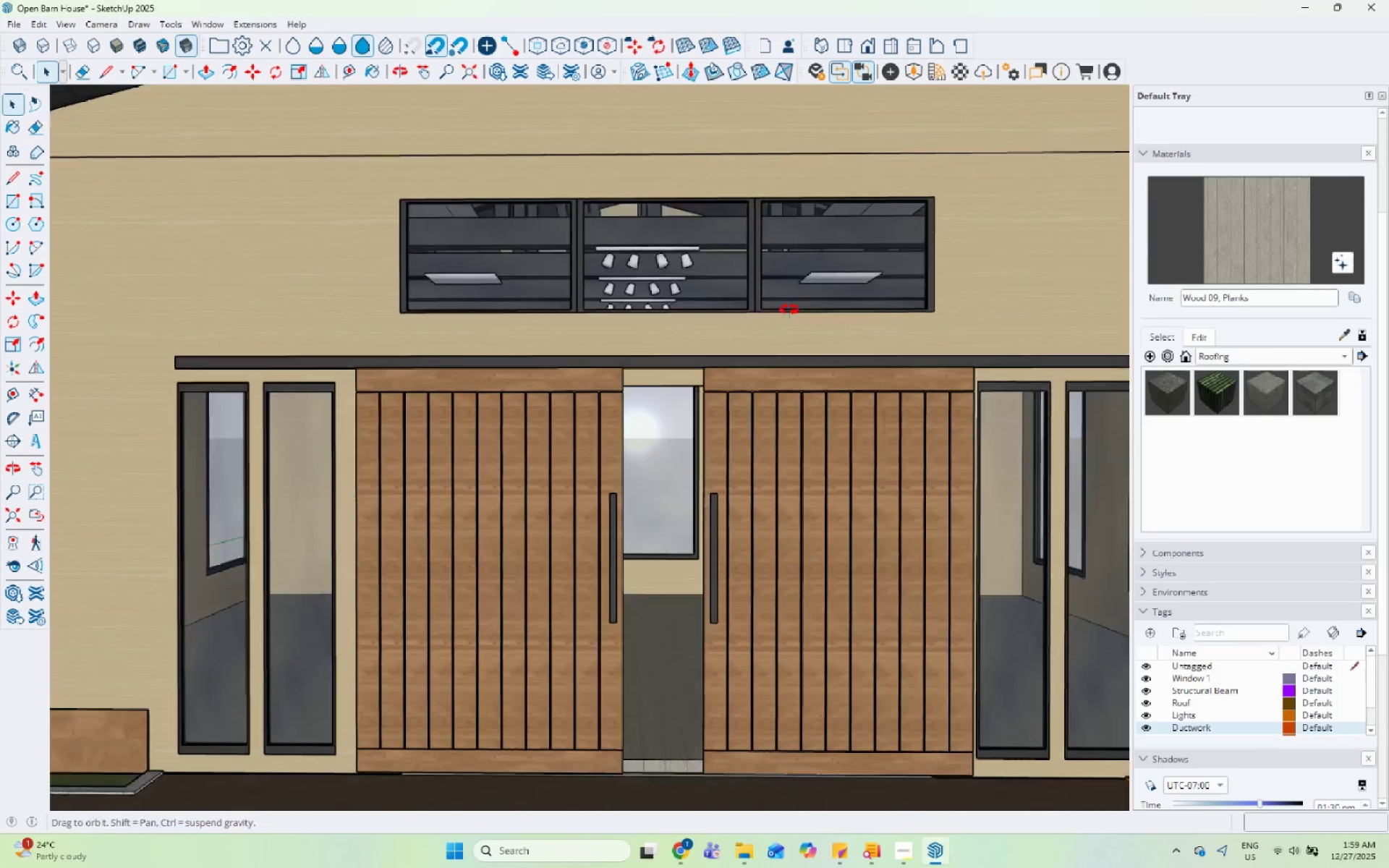 
scroll: coordinate [634, 445], scroll_direction: down, amount: 8.0